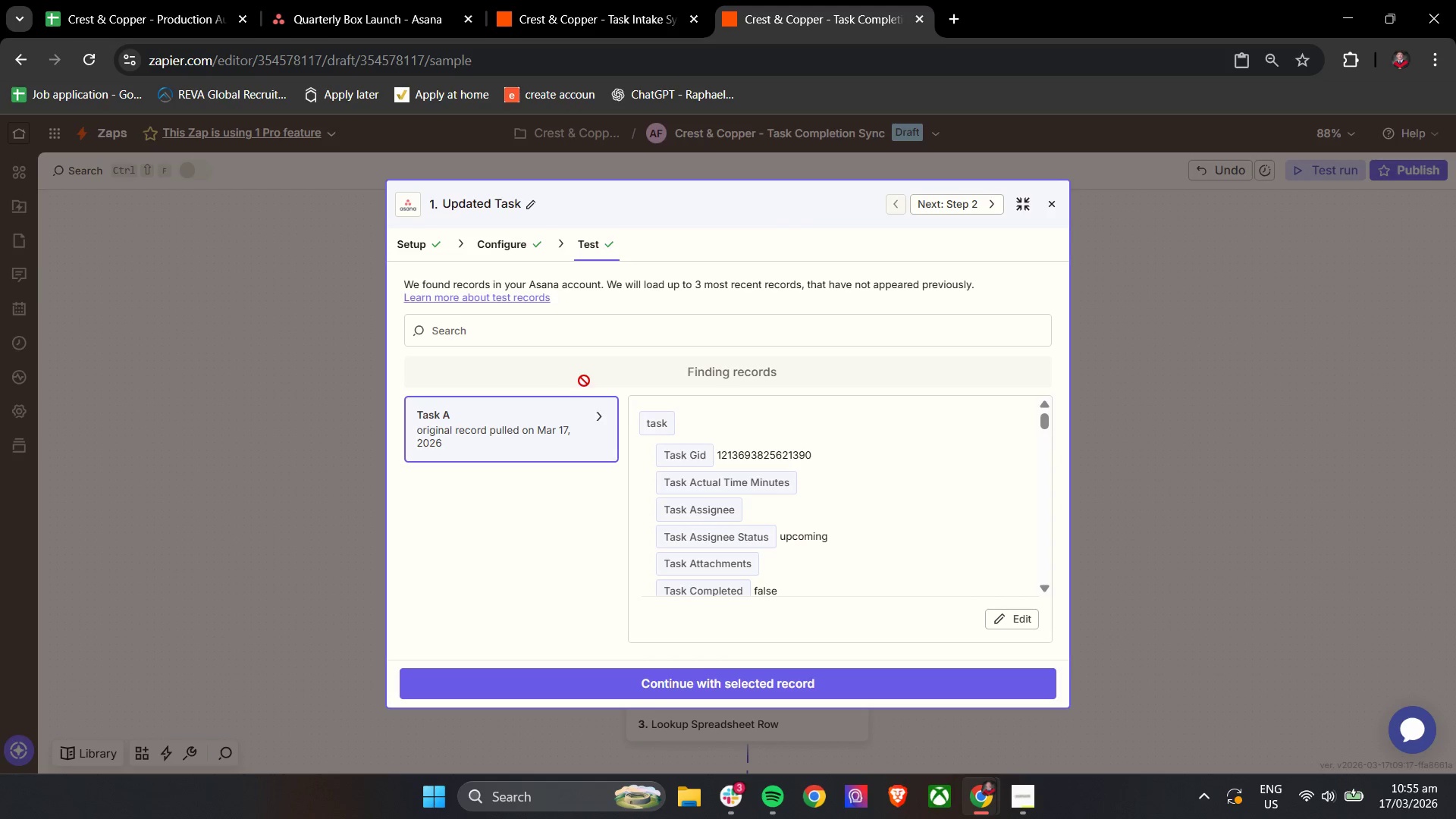 
left_click([585, 380])
 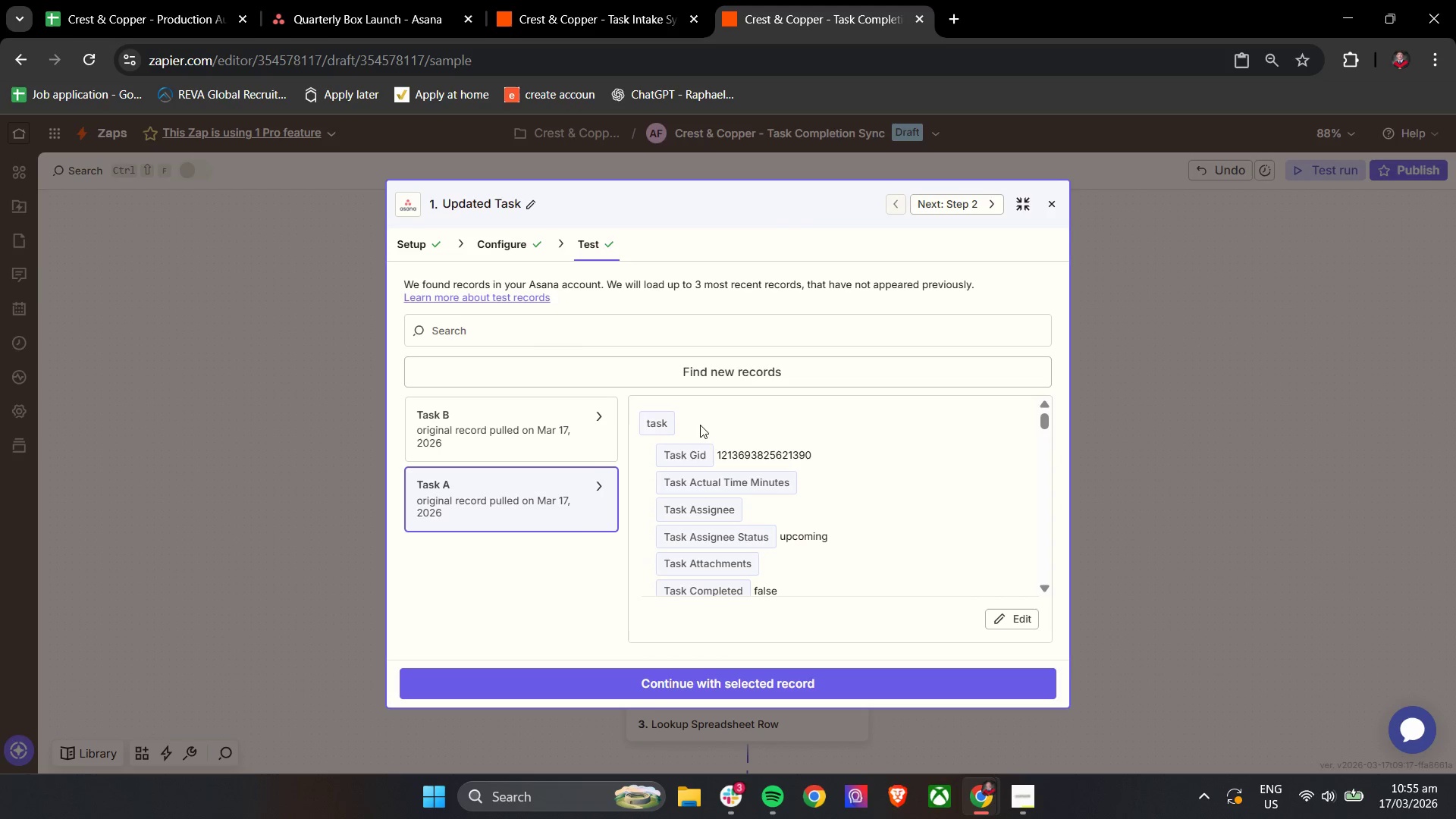 
left_click([554, 446])
 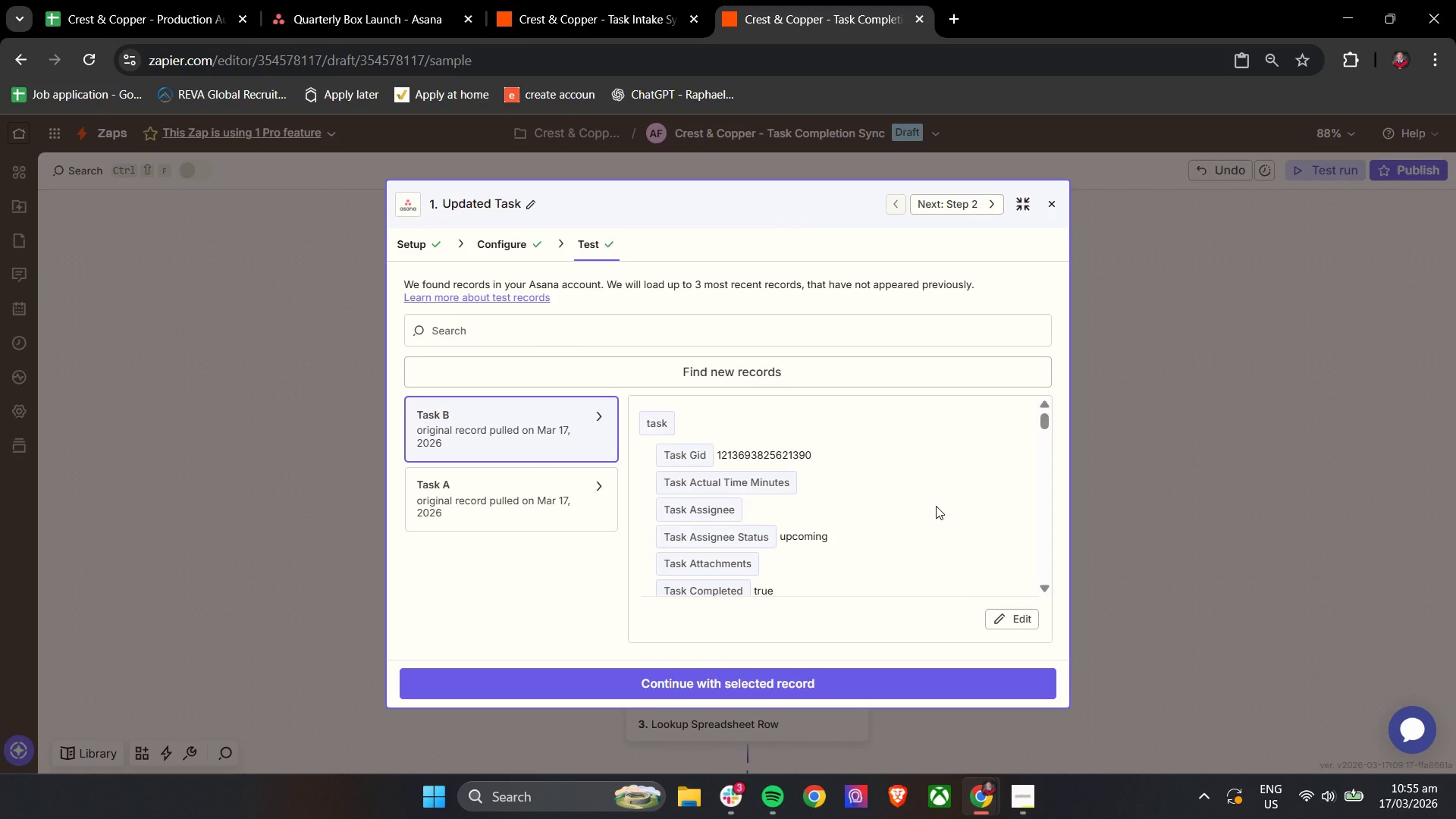 
scroll: coordinate [990, 566], scroll_direction: down, amount: 12.0
 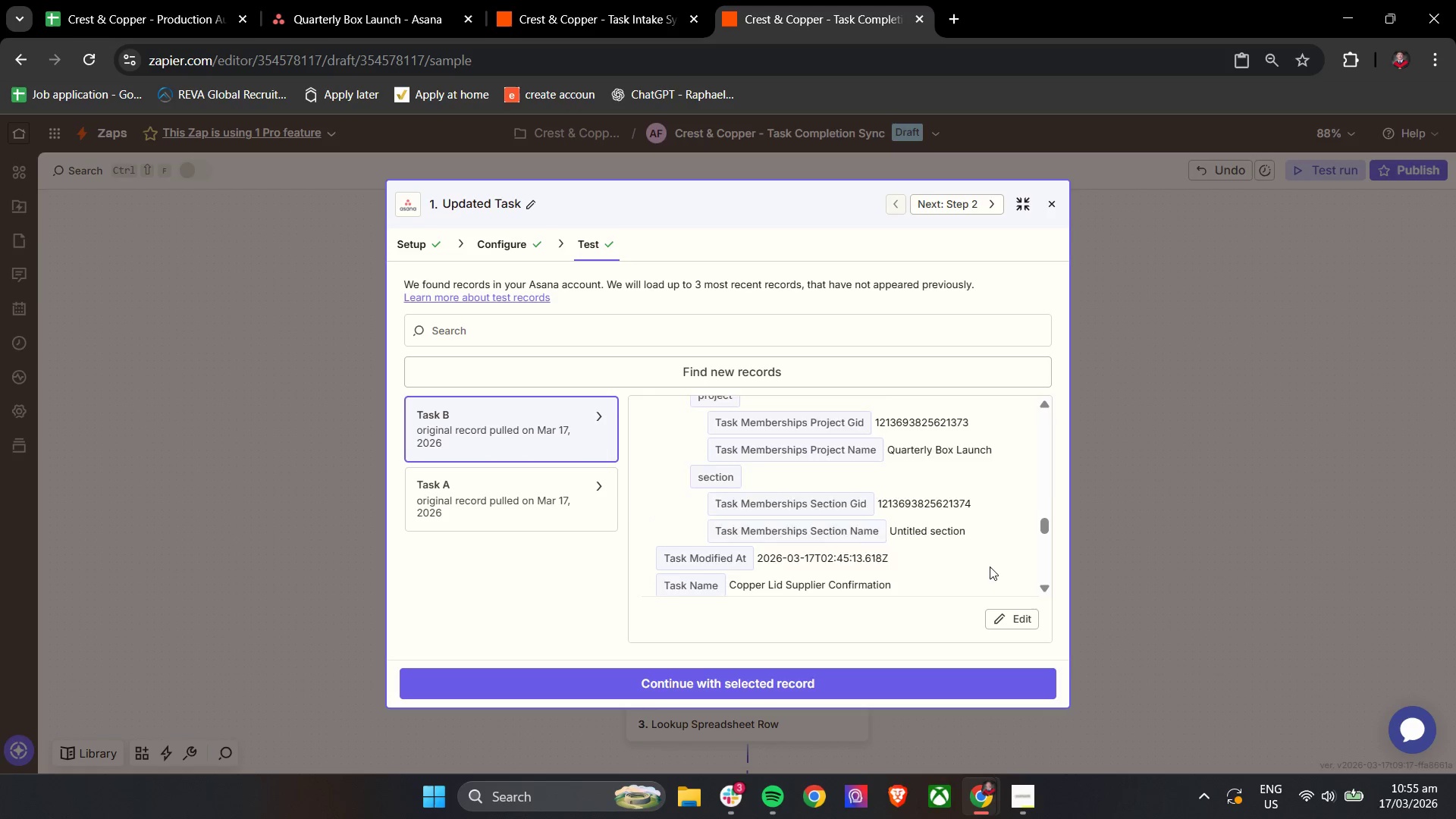 
left_click([846, 679])
 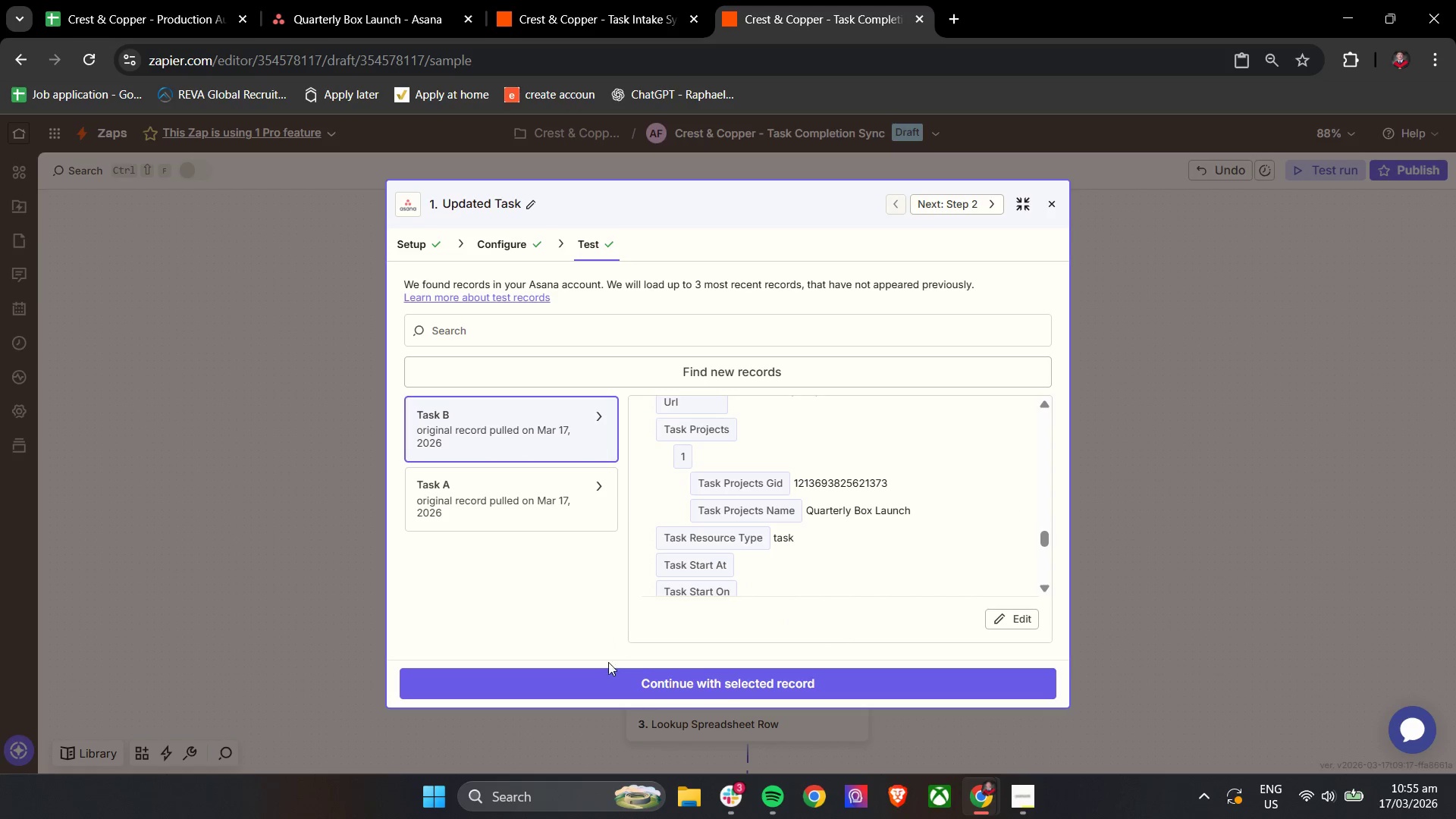 
left_click([598, 676])
 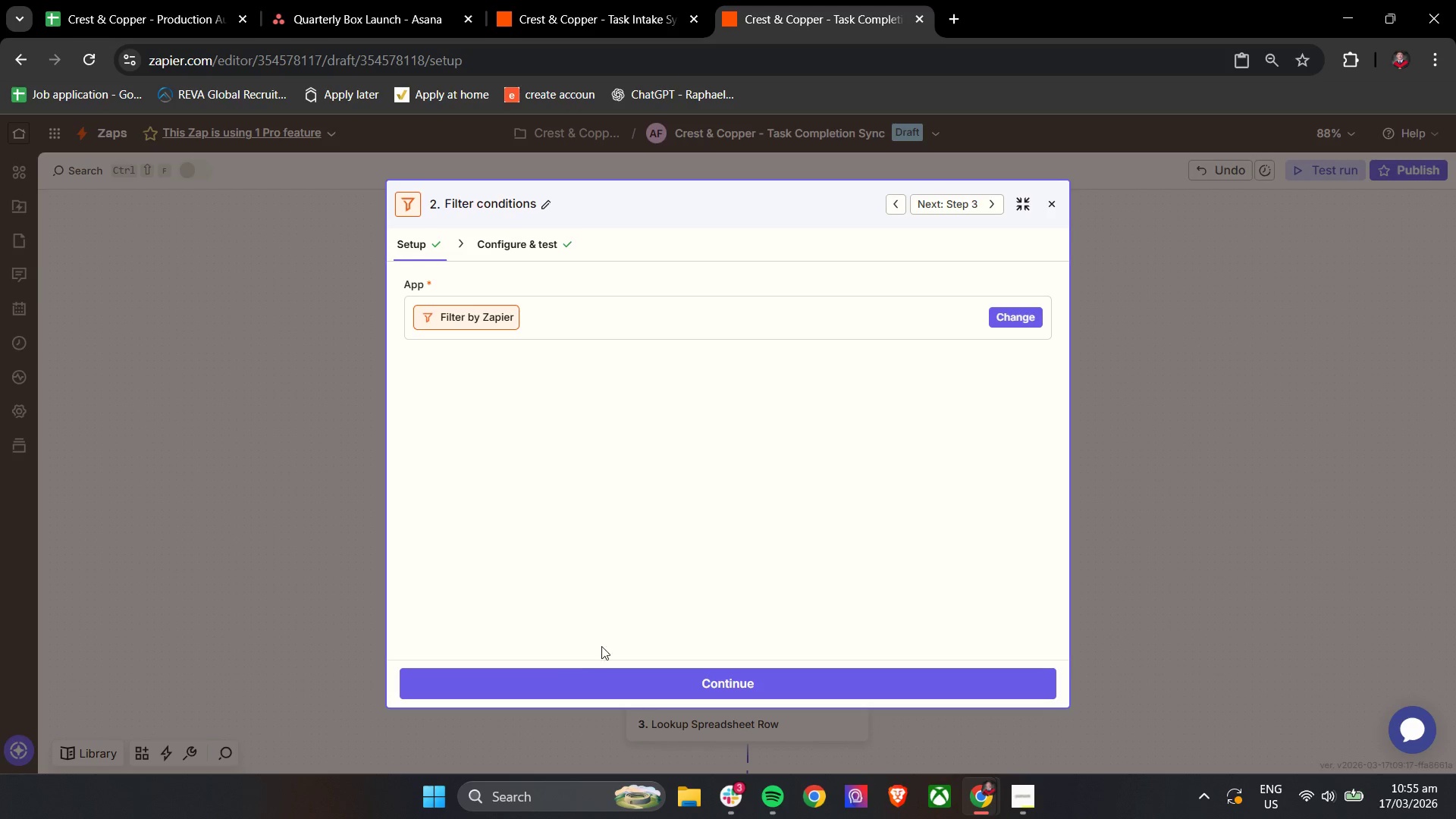 
left_click([570, 672])
 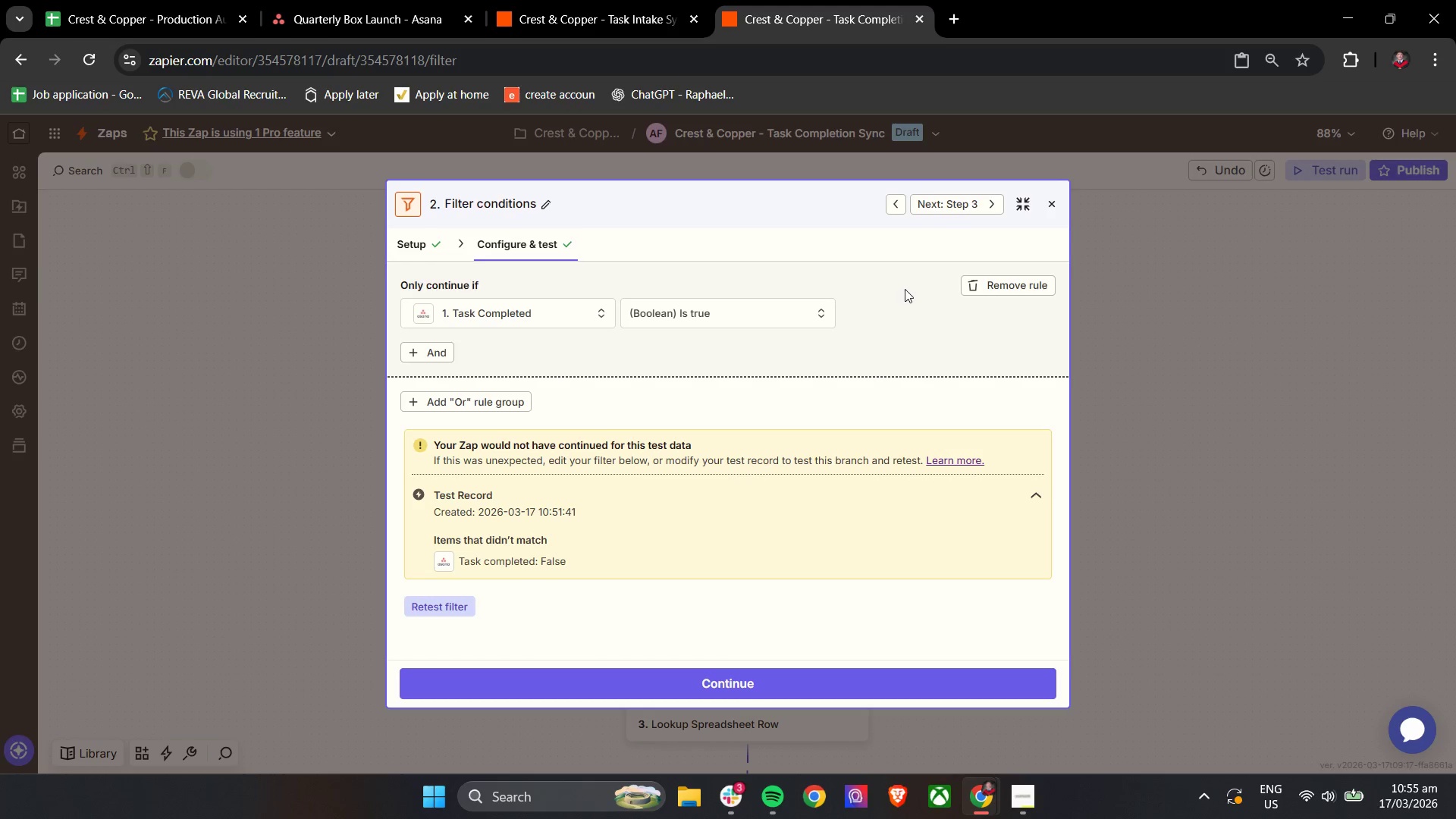 
left_click([452, 613])
 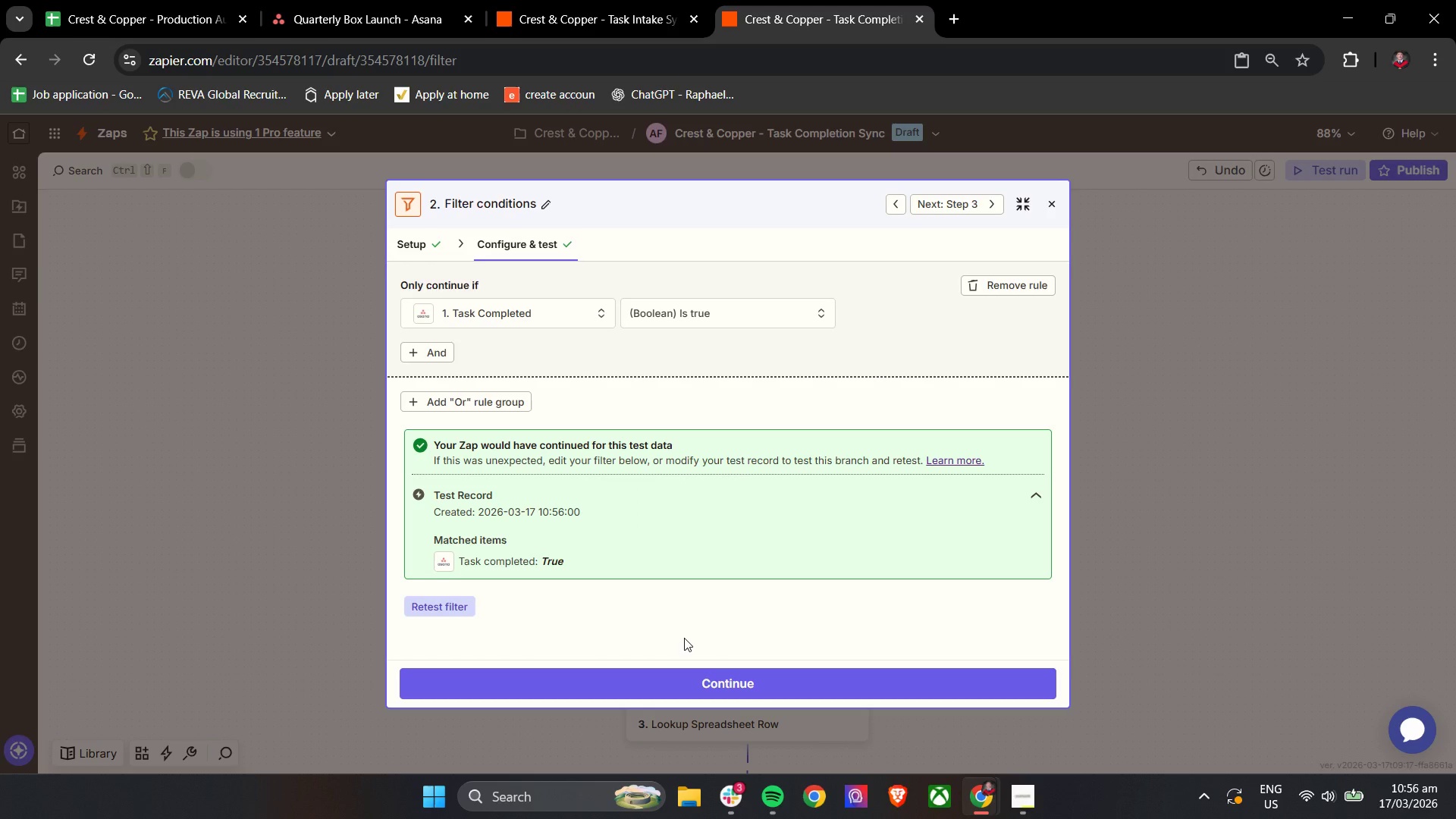 
left_click([645, 684])
 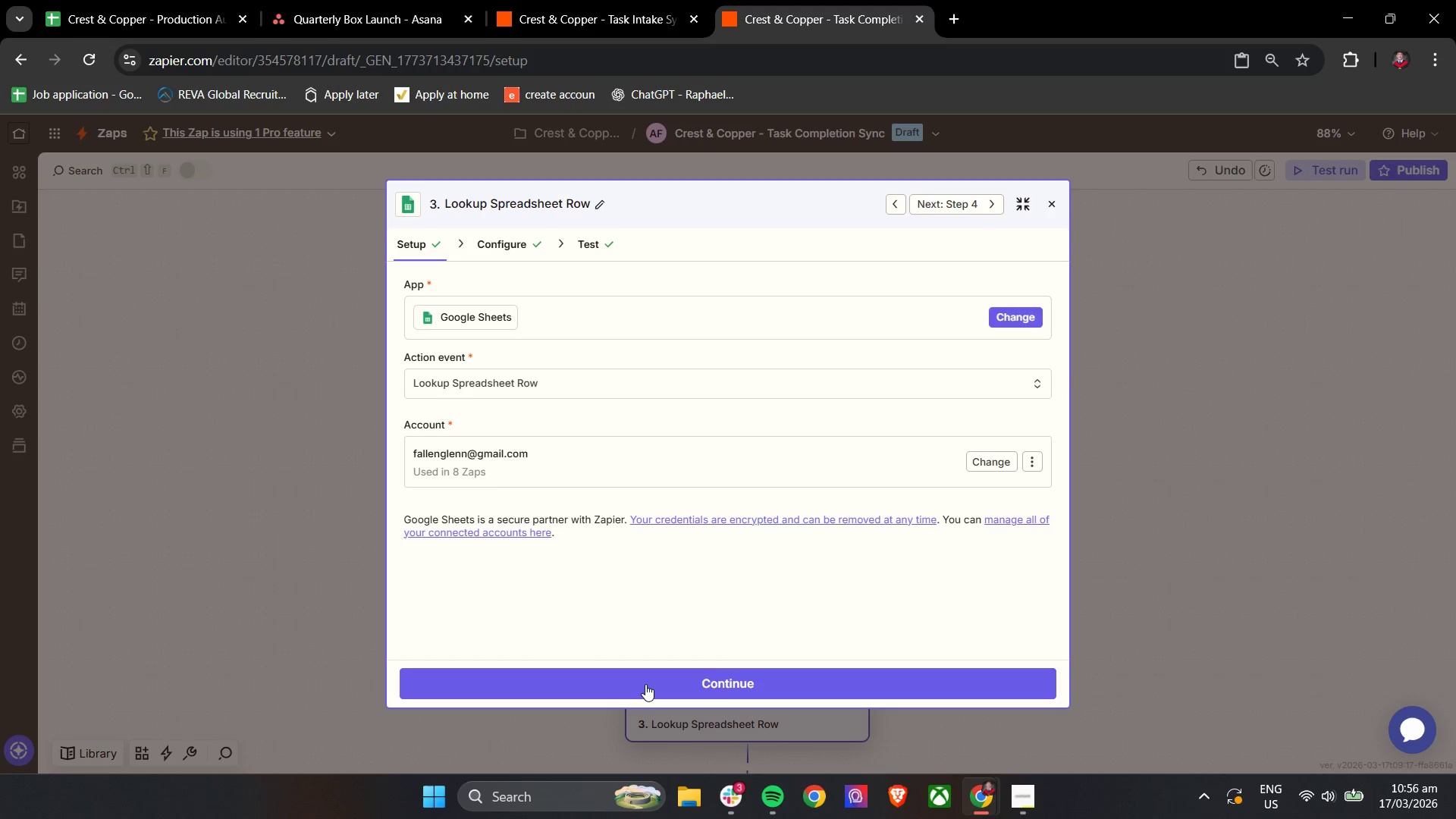 
left_click([645, 684])
 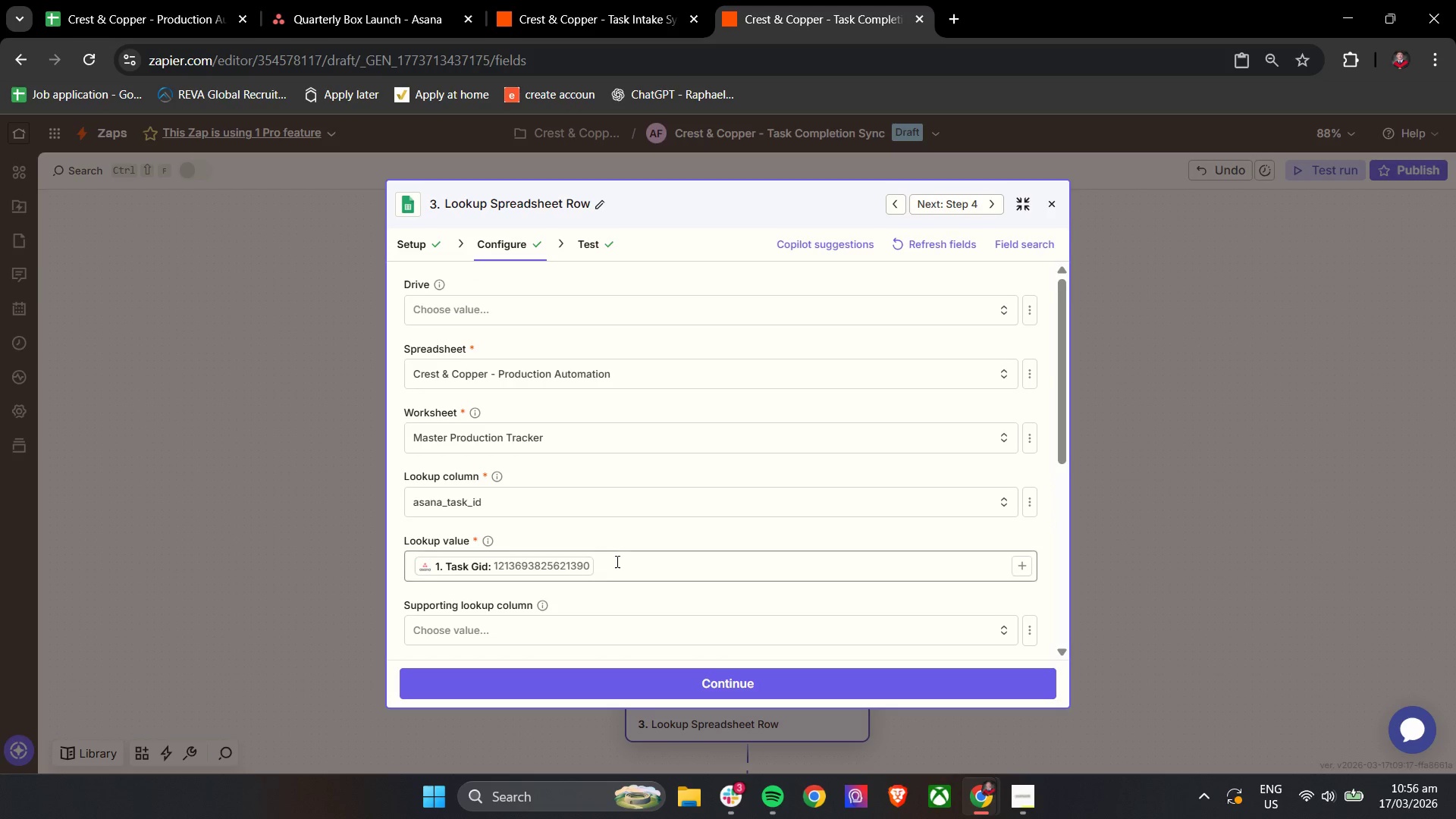 
scroll: coordinate [616, 560], scroll_direction: up, amount: 1.0
 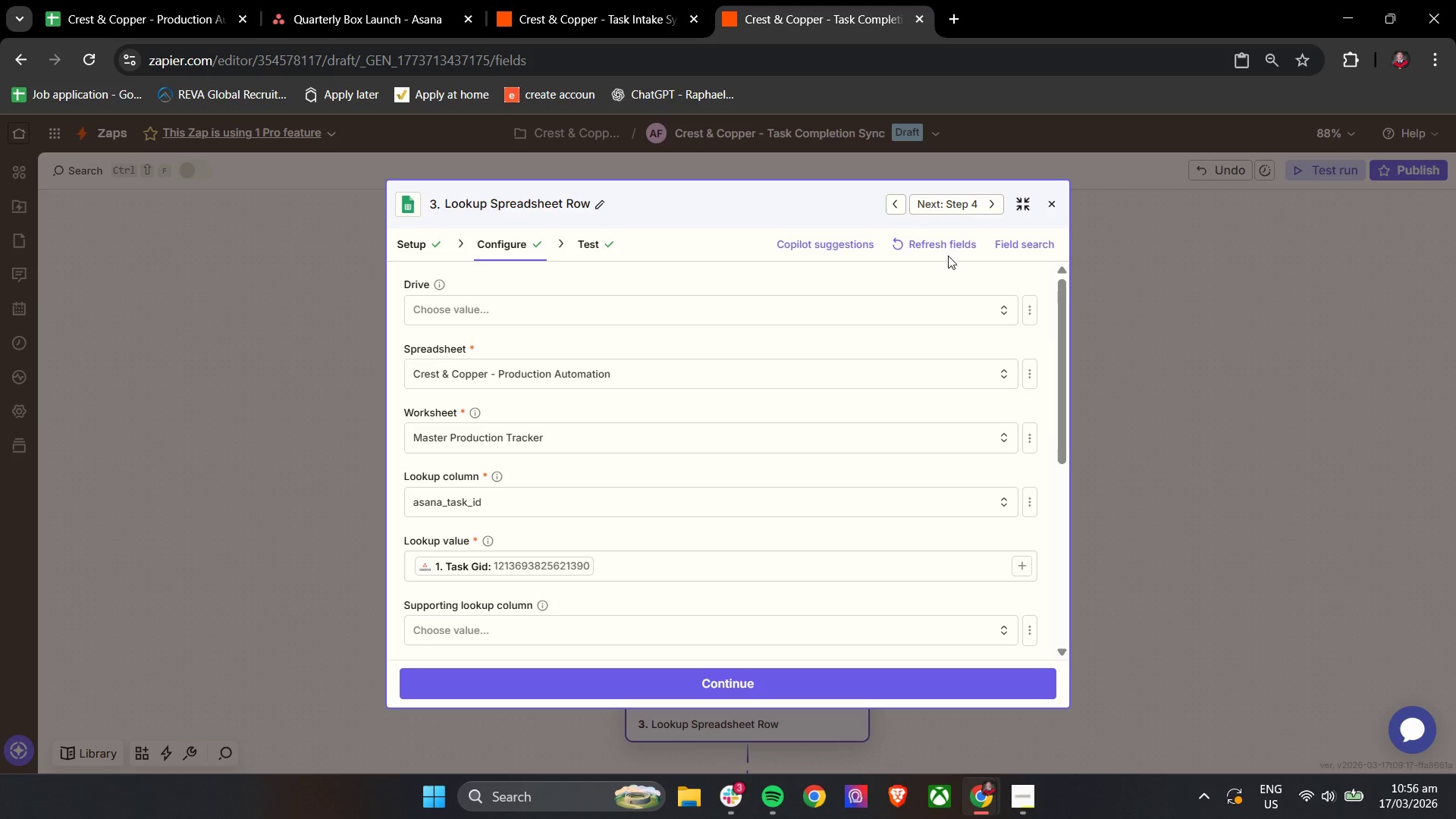 
left_click([945, 243])
 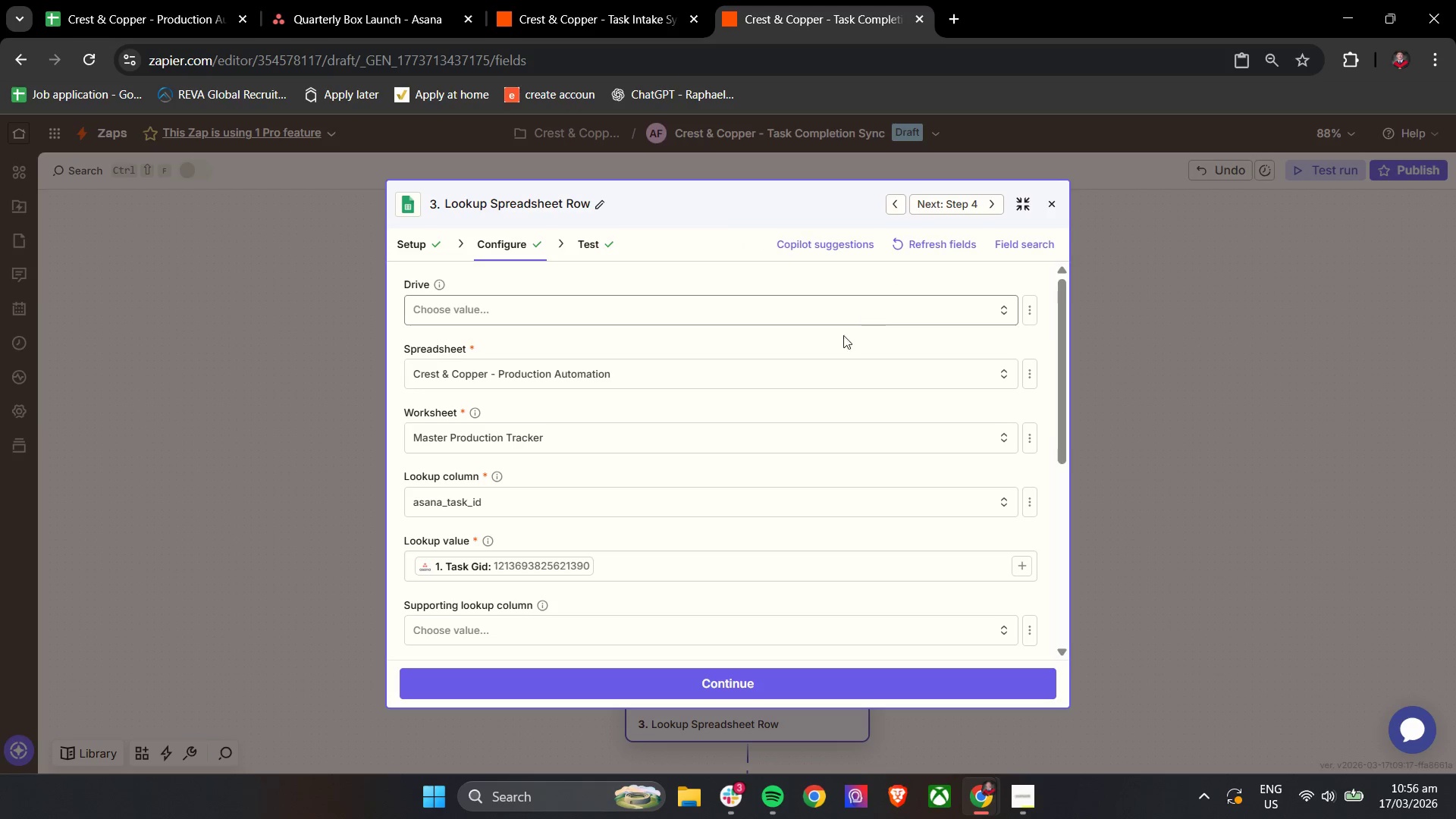 
scroll: coordinate [787, 410], scroll_direction: down, amount: 4.0
 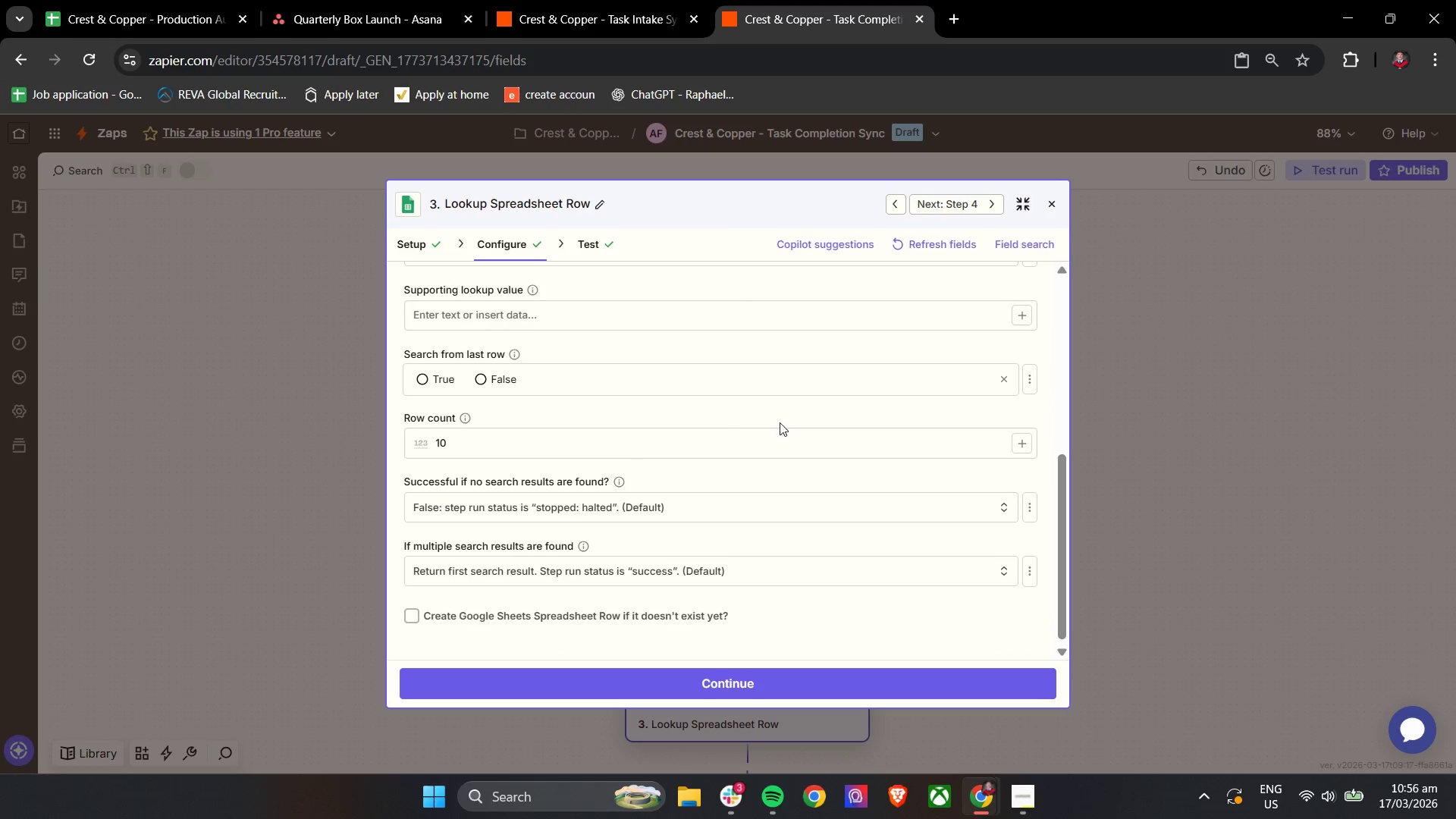 
scroll: coordinate [783, 419], scroll_direction: up, amount: 6.0
 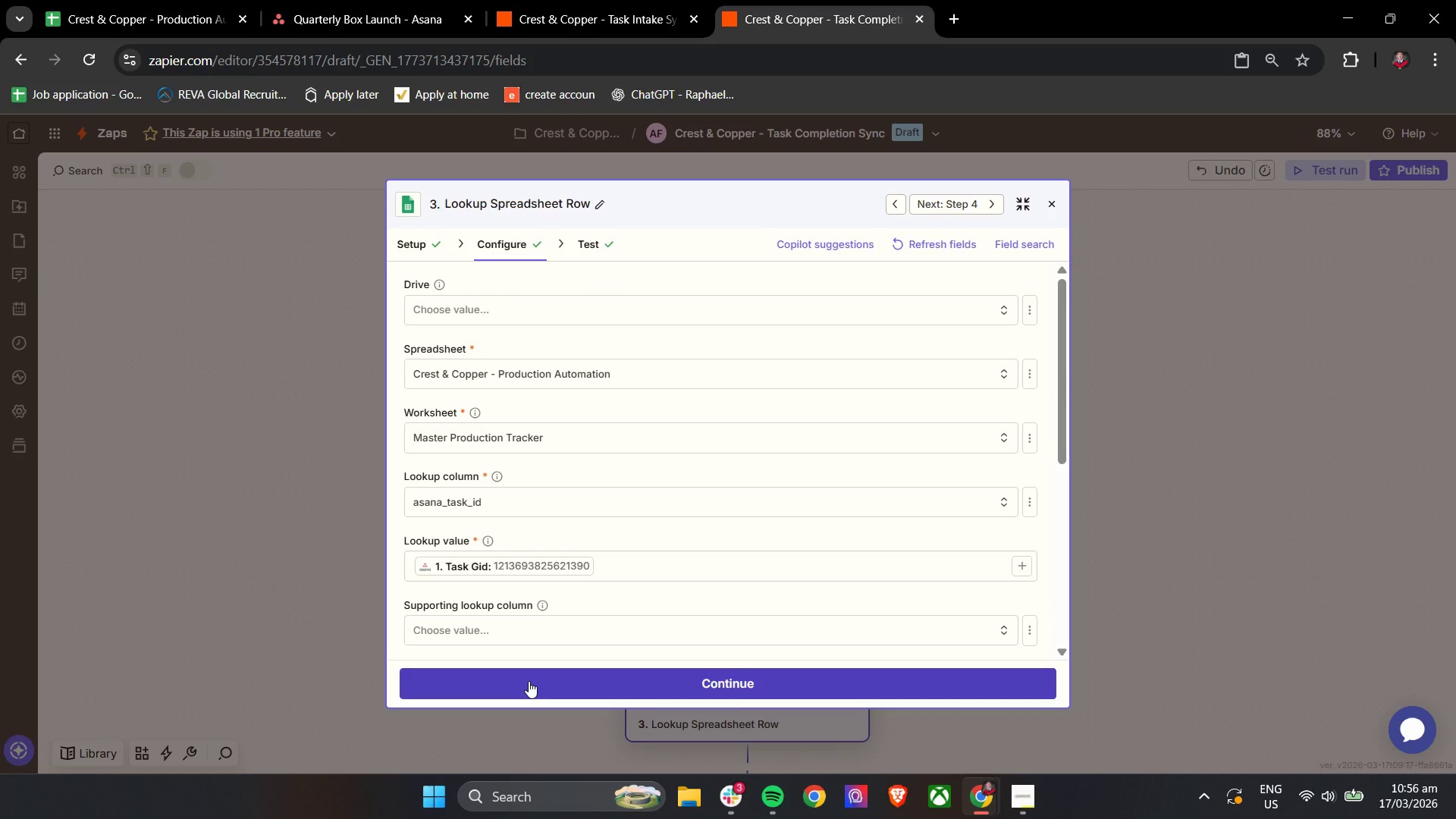 
left_click([526, 683])
 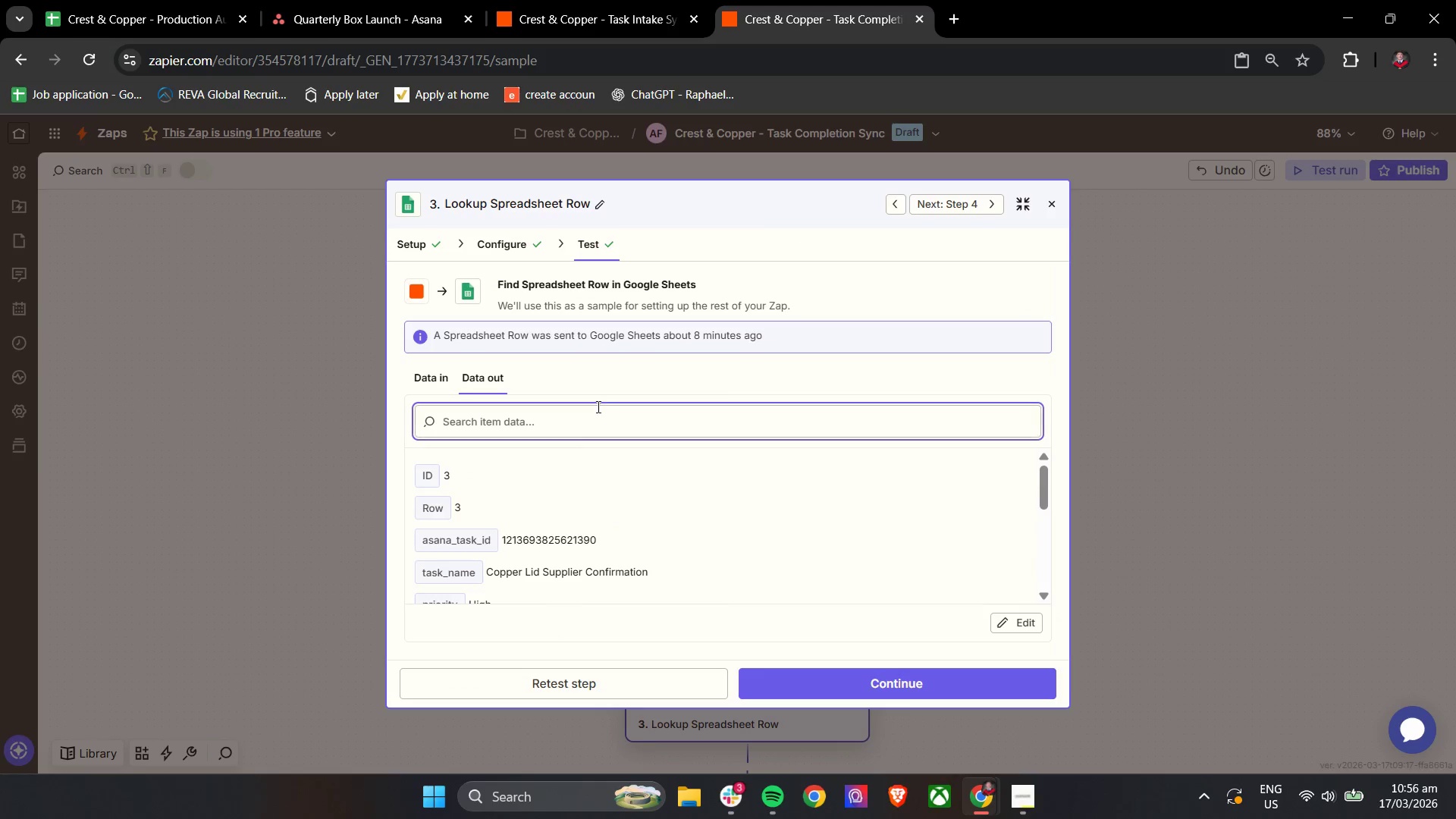 
scroll: coordinate [601, 402], scroll_direction: down, amount: 5.0
 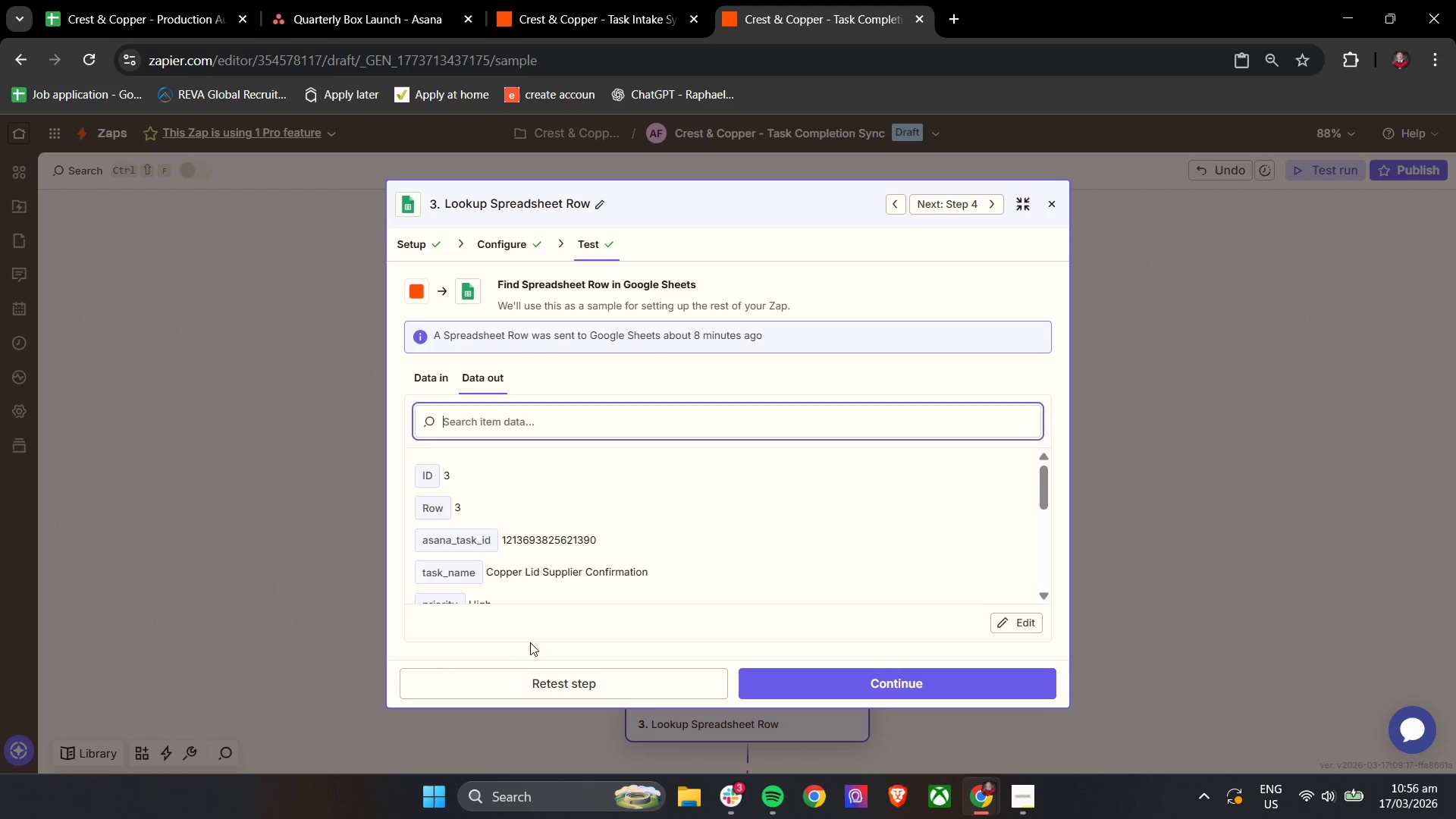 
left_click([498, 678])
 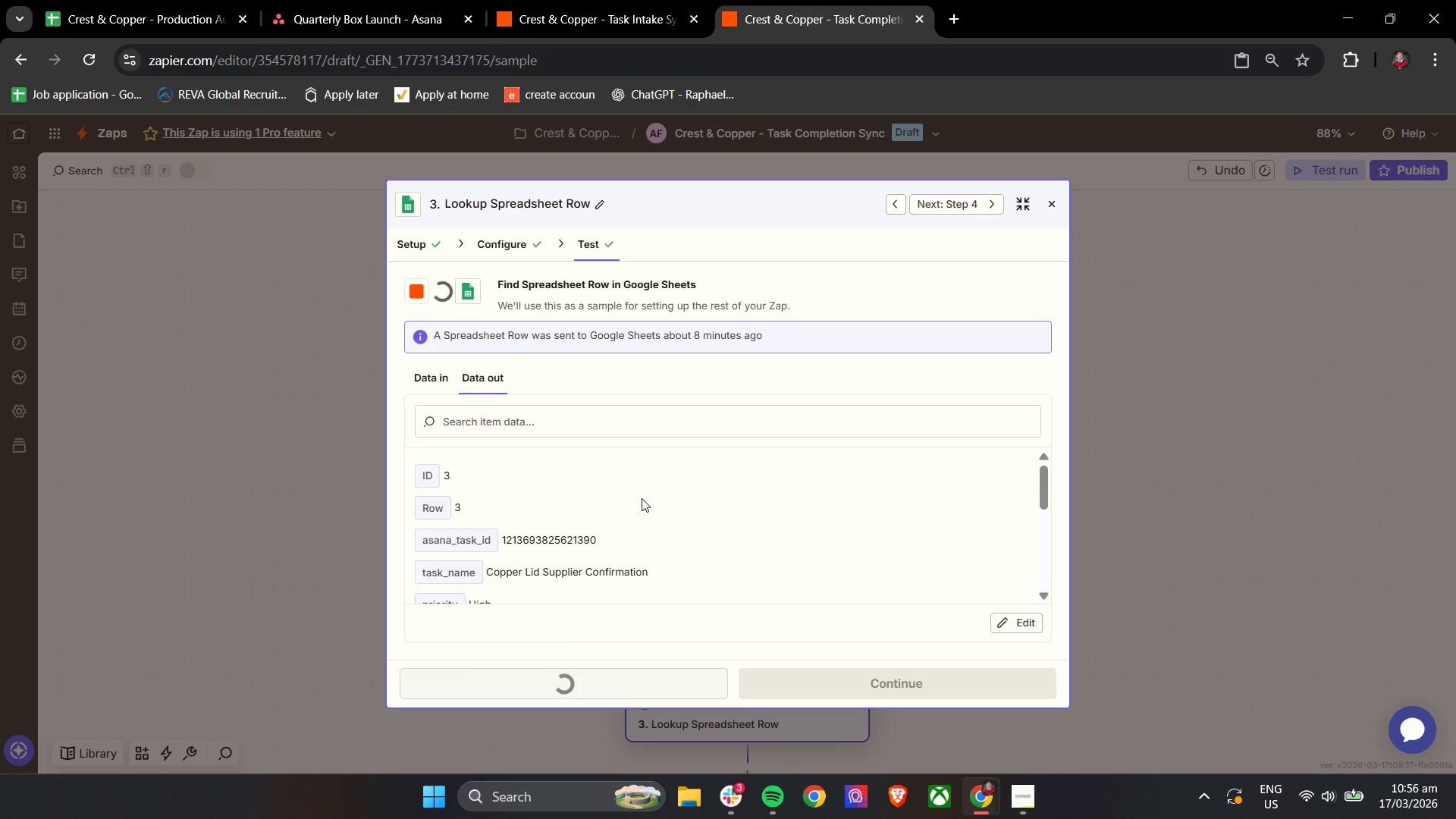 
scroll: coordinate [720, 560], scroll_direction: down, amount: 9.0
 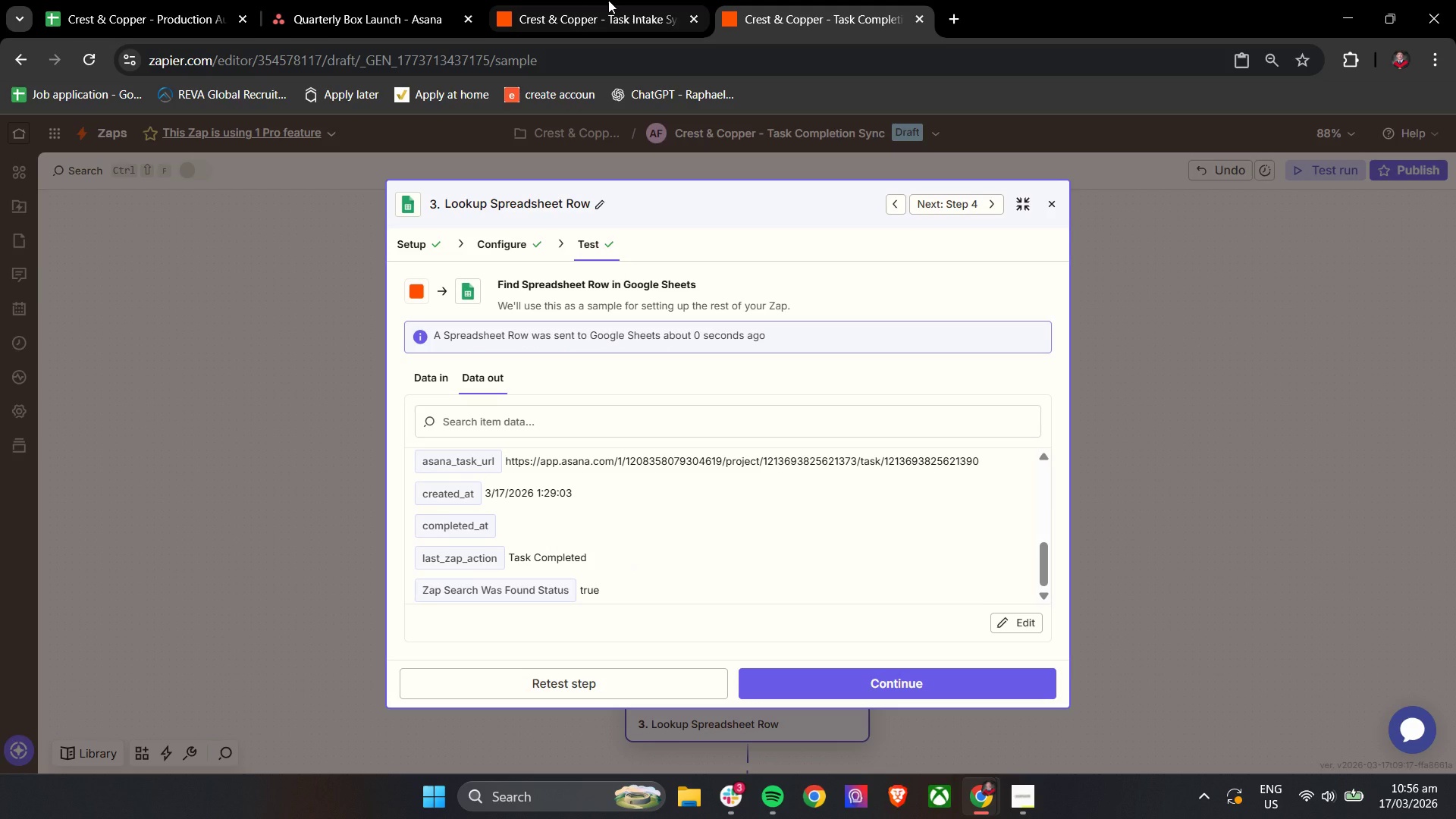 
left_click([608, 0])
 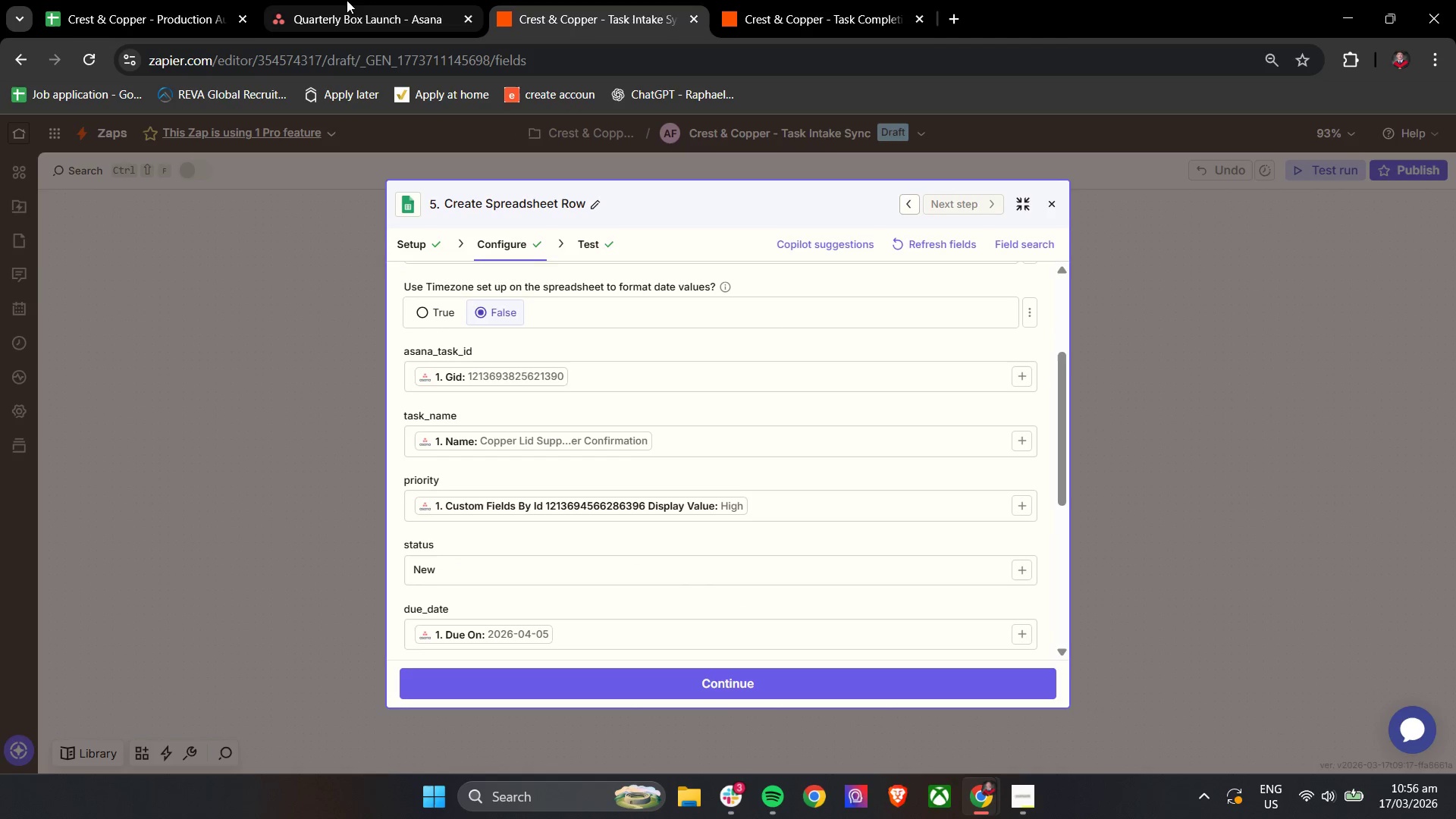 
left_click([125, 0])
 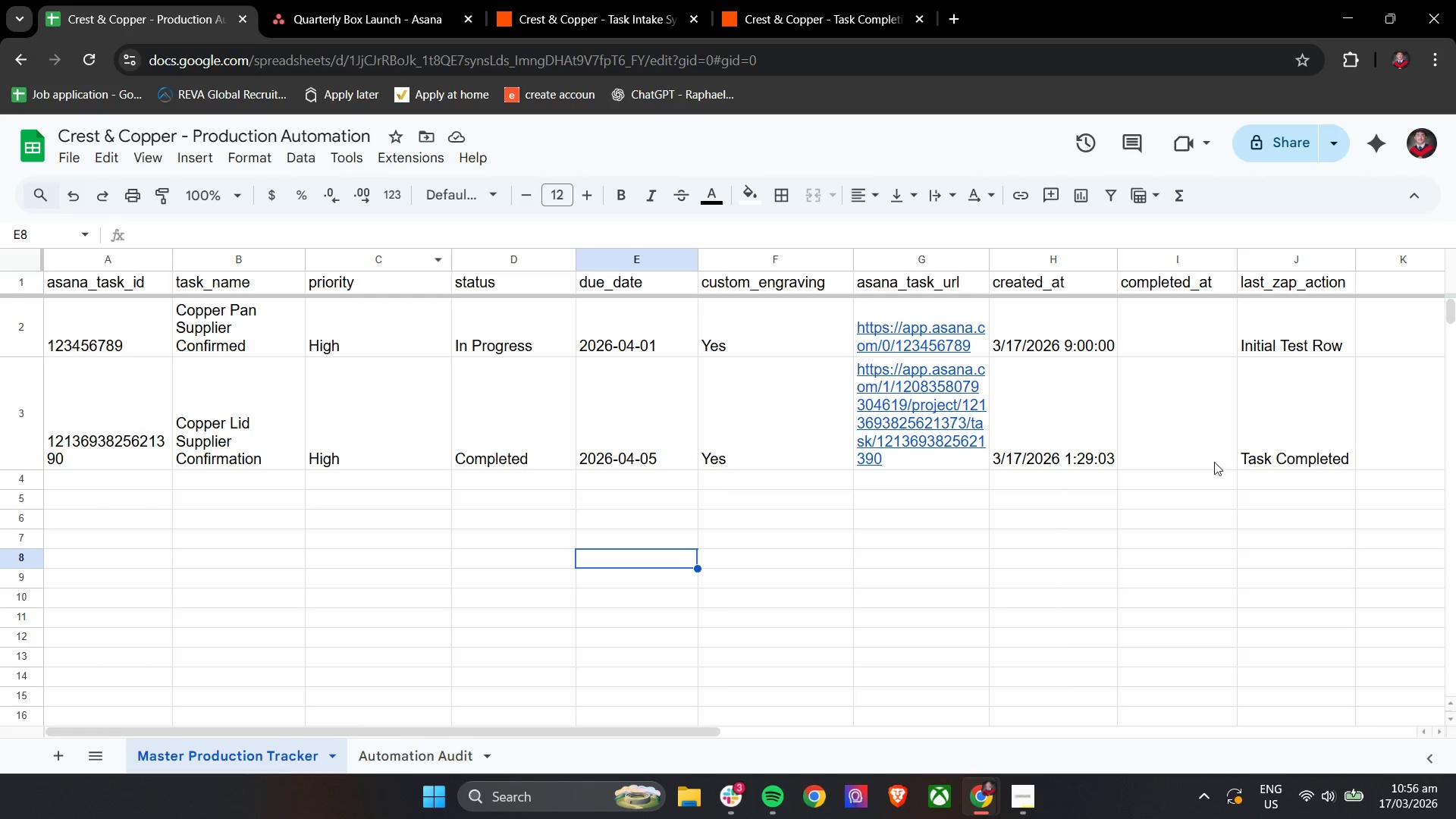 
left_click([818, 0])
 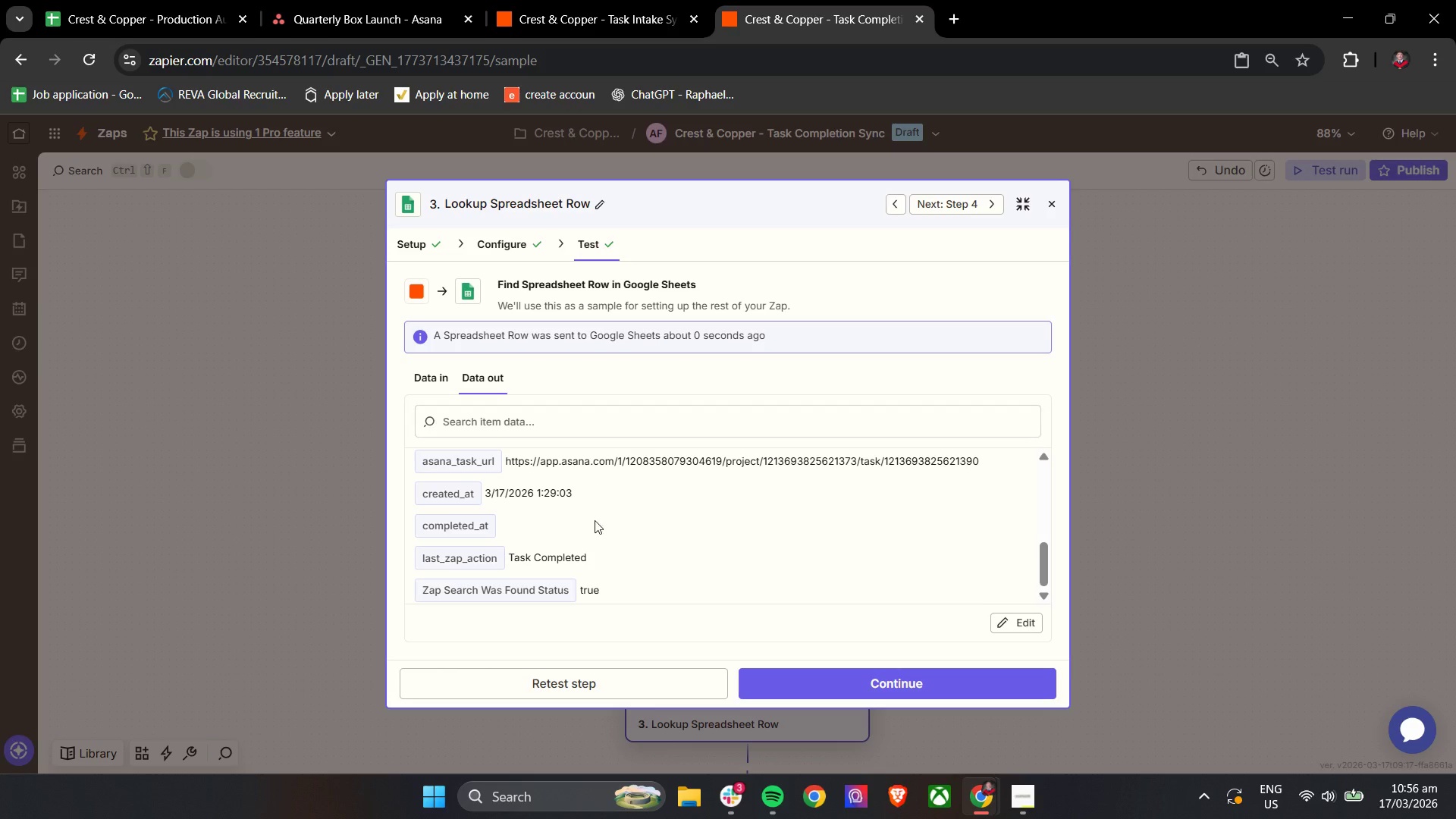 
scroll: coordinate [597, 538], scroll_direction: down, amount: 4.0
 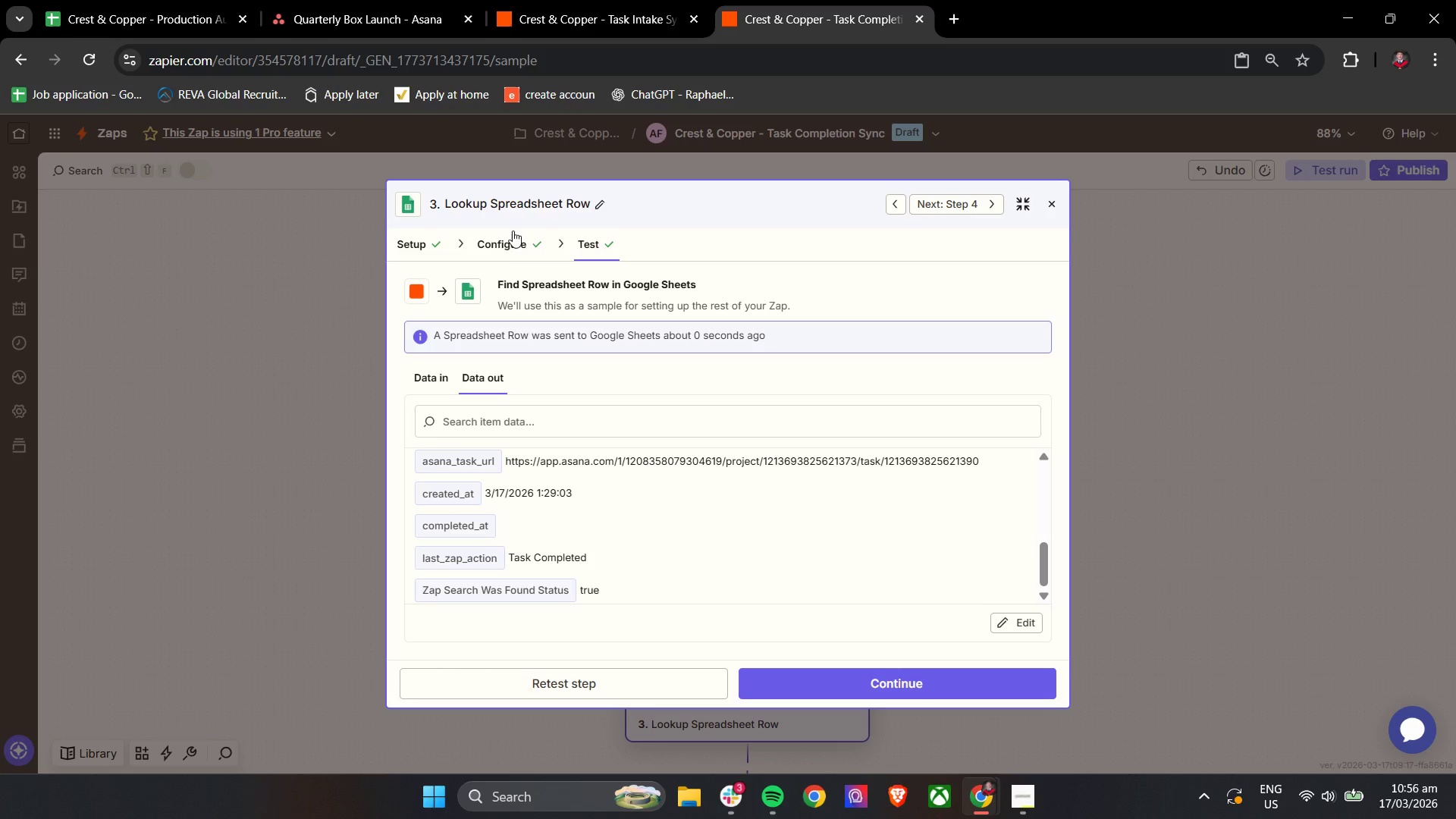 
left_click([506, 242])
 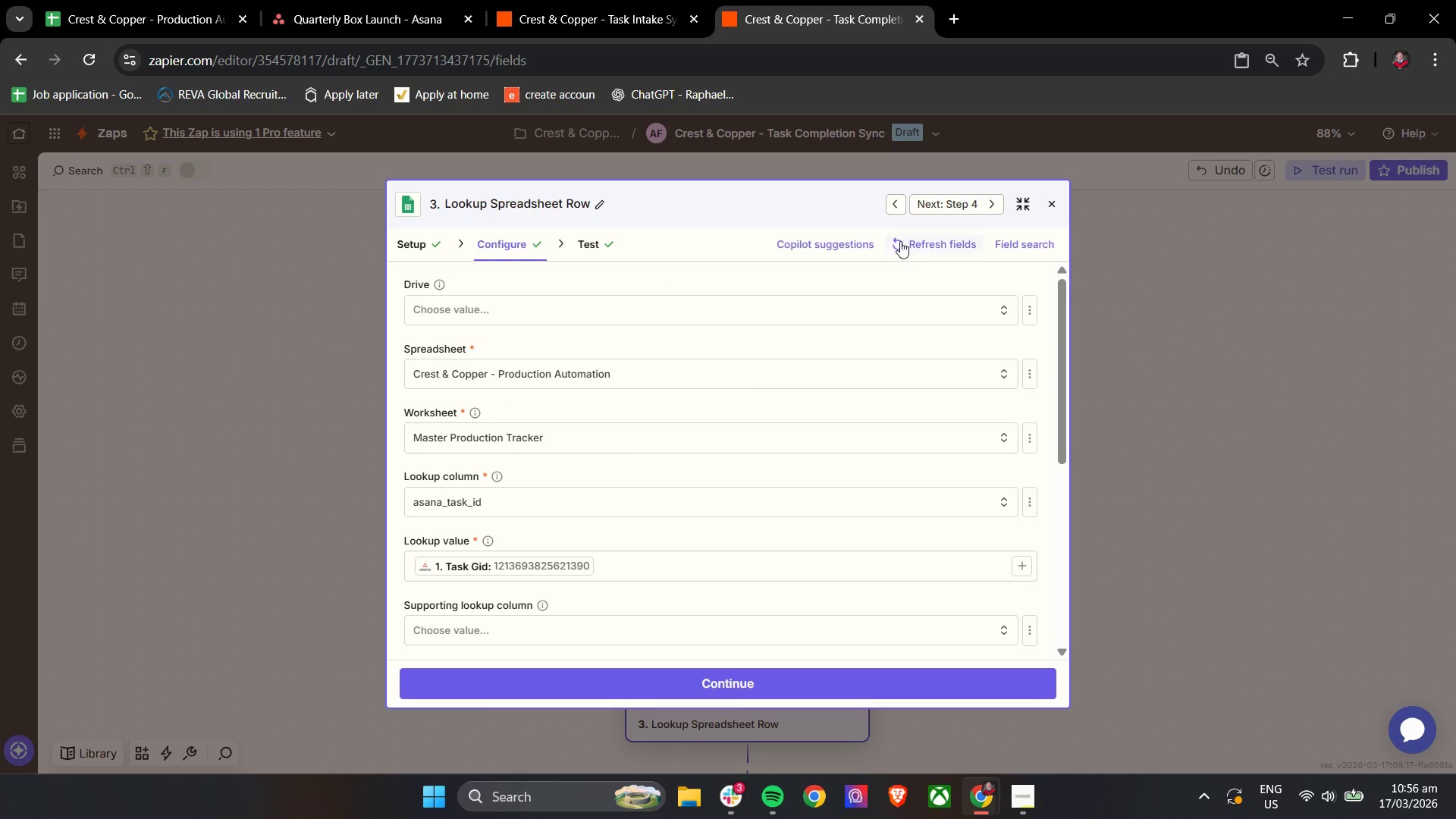 
left_click([896, 199])
 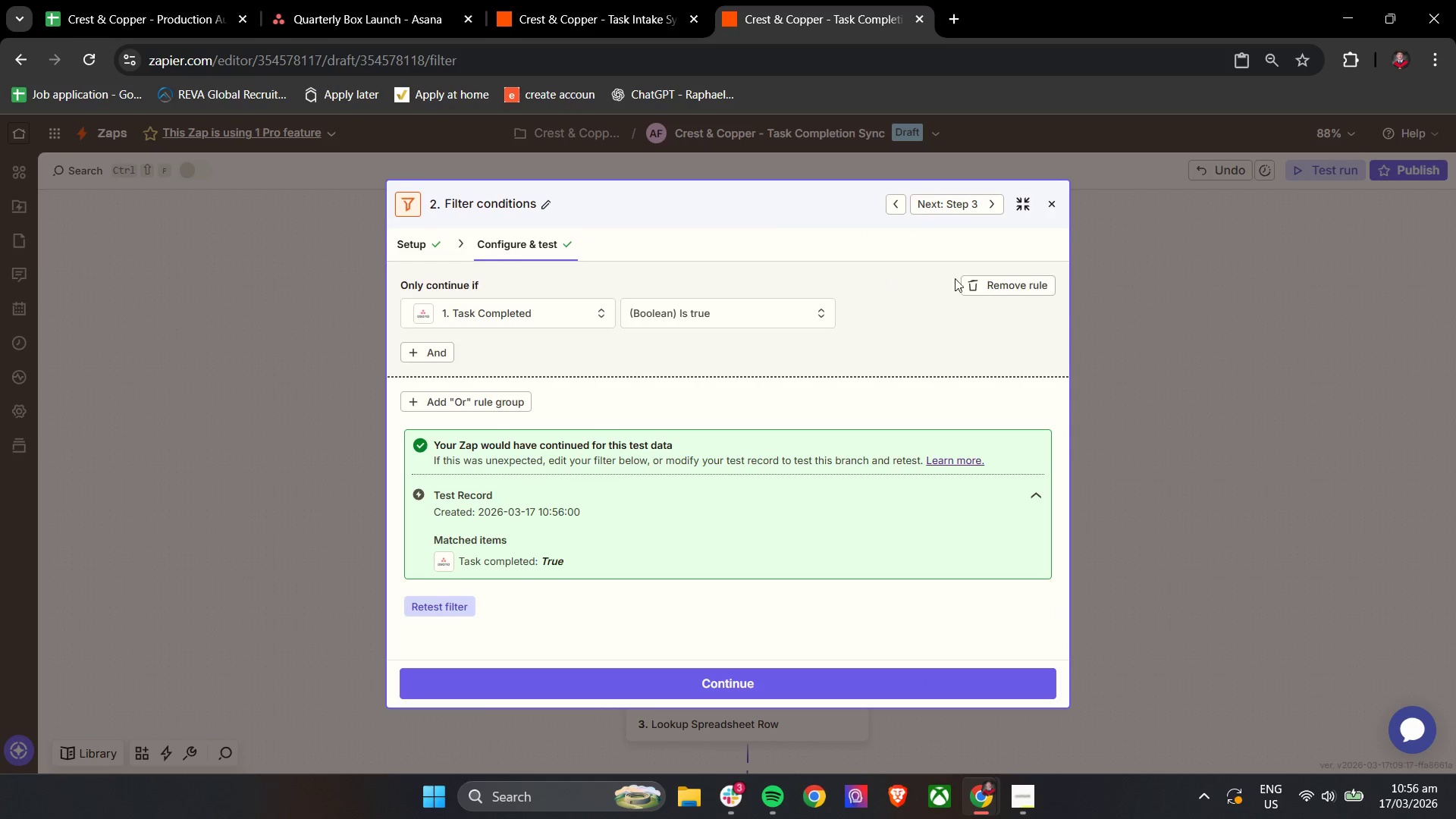 
left_click([1057, 203])
 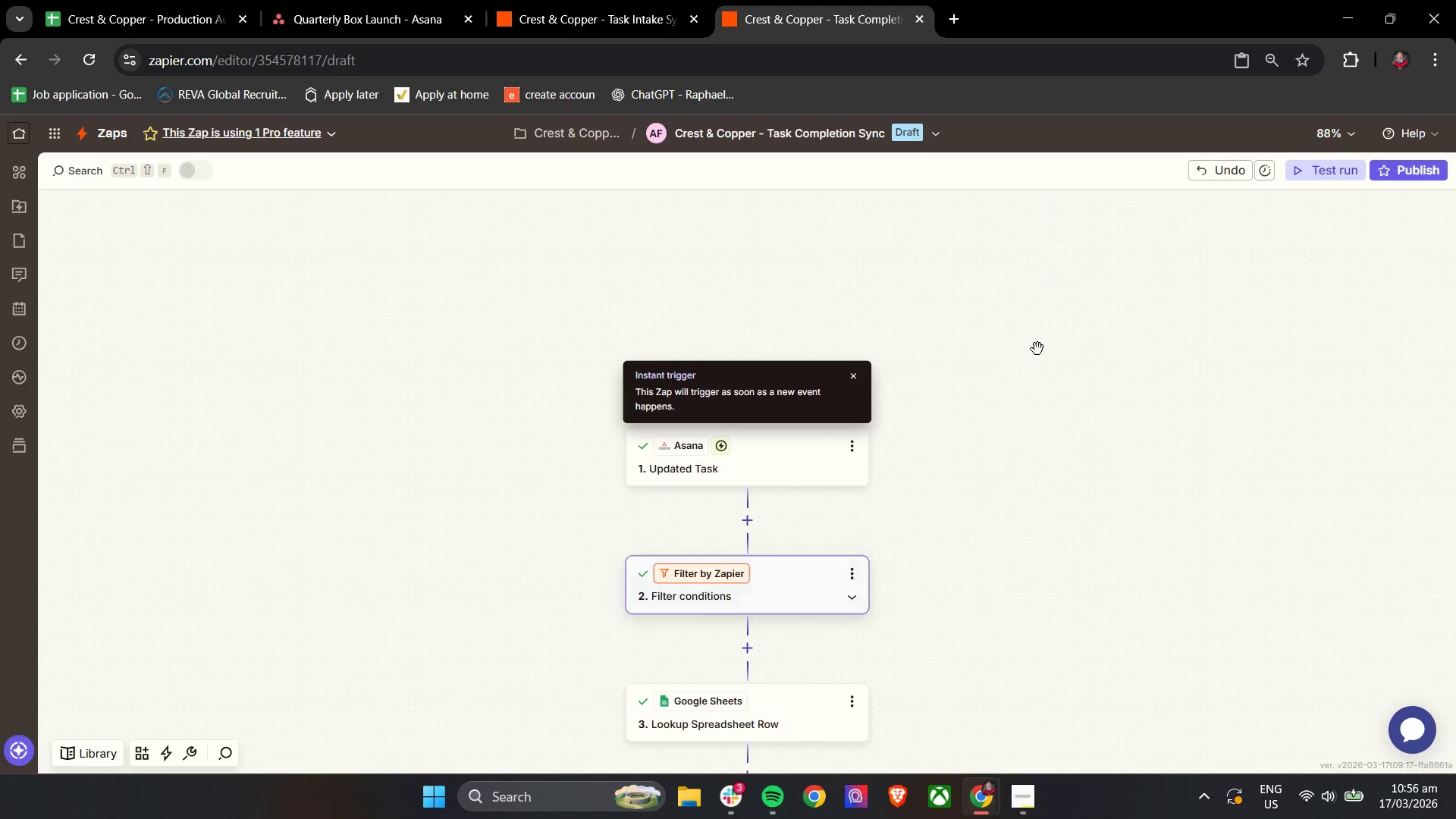 
scroll: coordinate [1016, 449], scroll_direction: down, amount: 5.0
 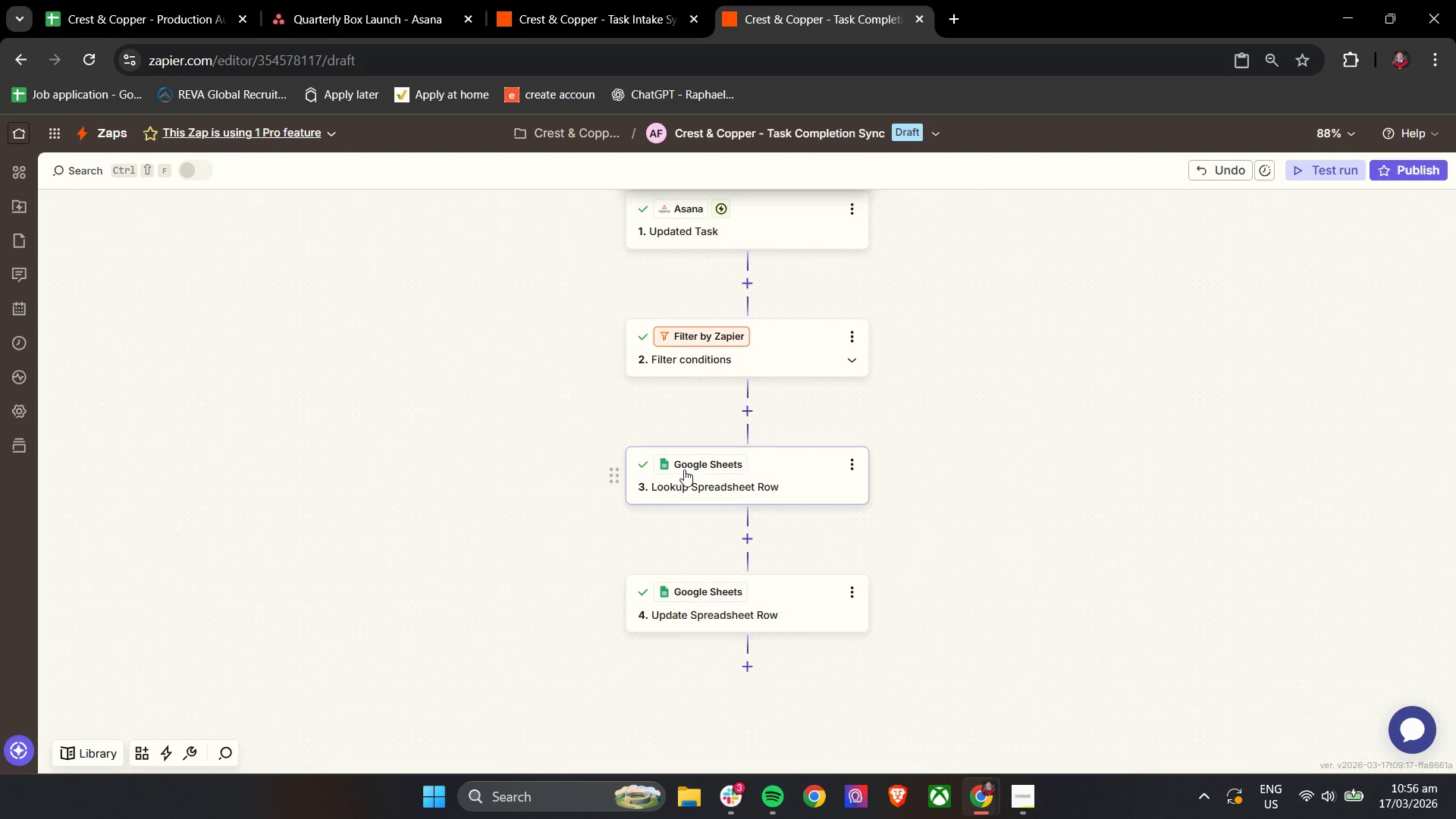 
left_click([690, 470])
 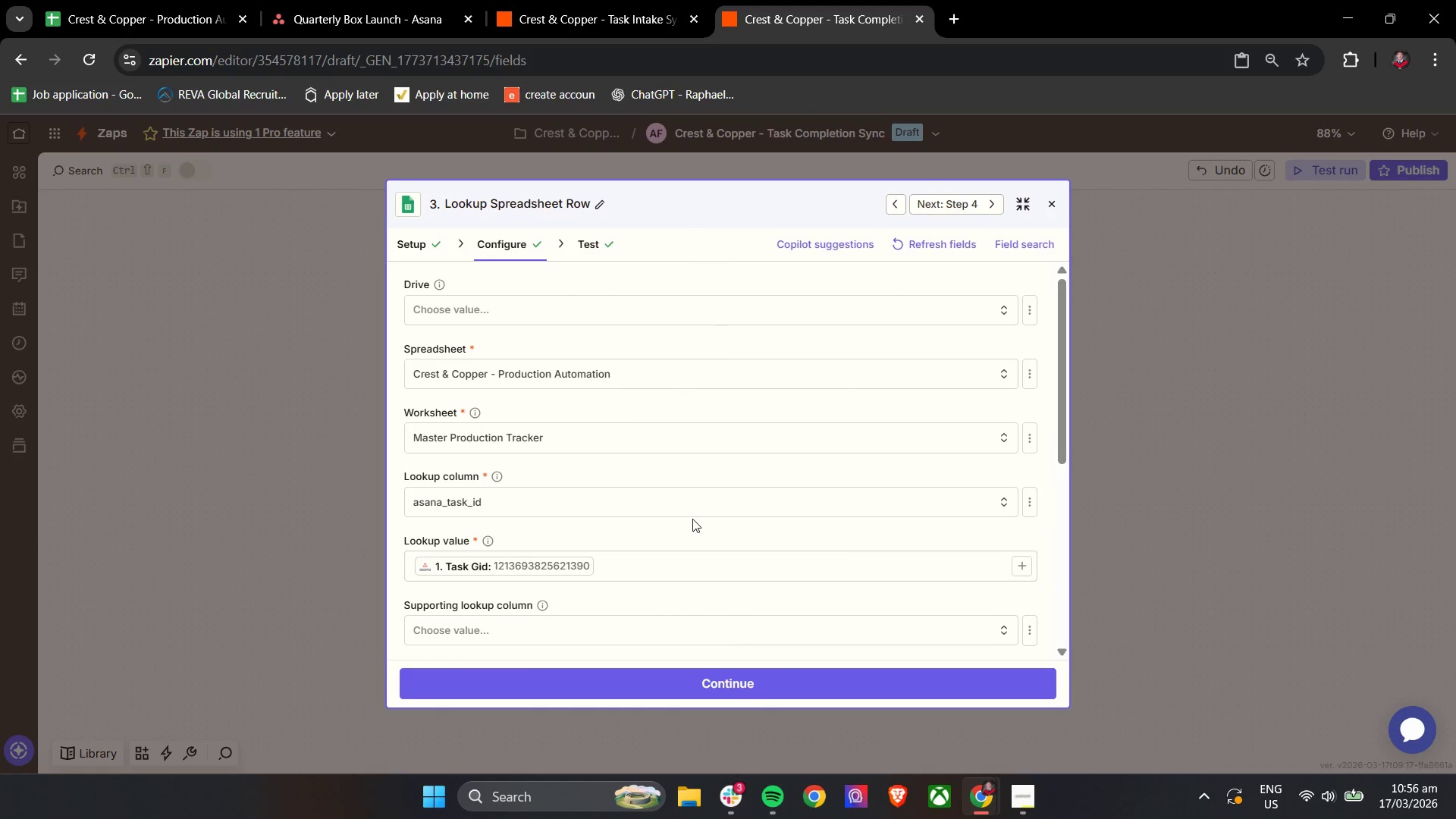 
scroll: coordinate [692, 519], scroll_direction: down, amount: 4.0
 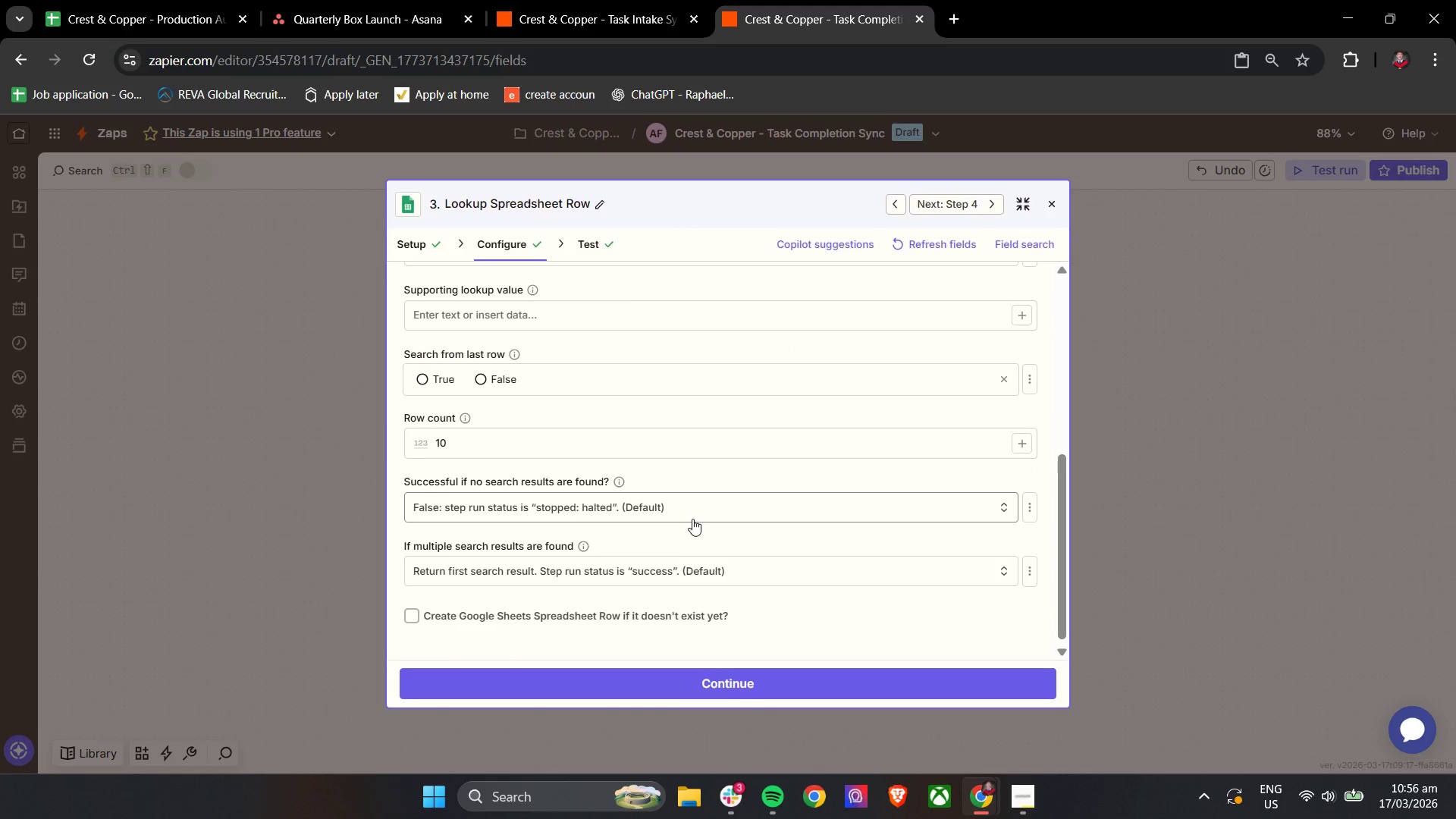 
scroll: coordinate [696, 507], scroll_direction: up, amount: 3.0
 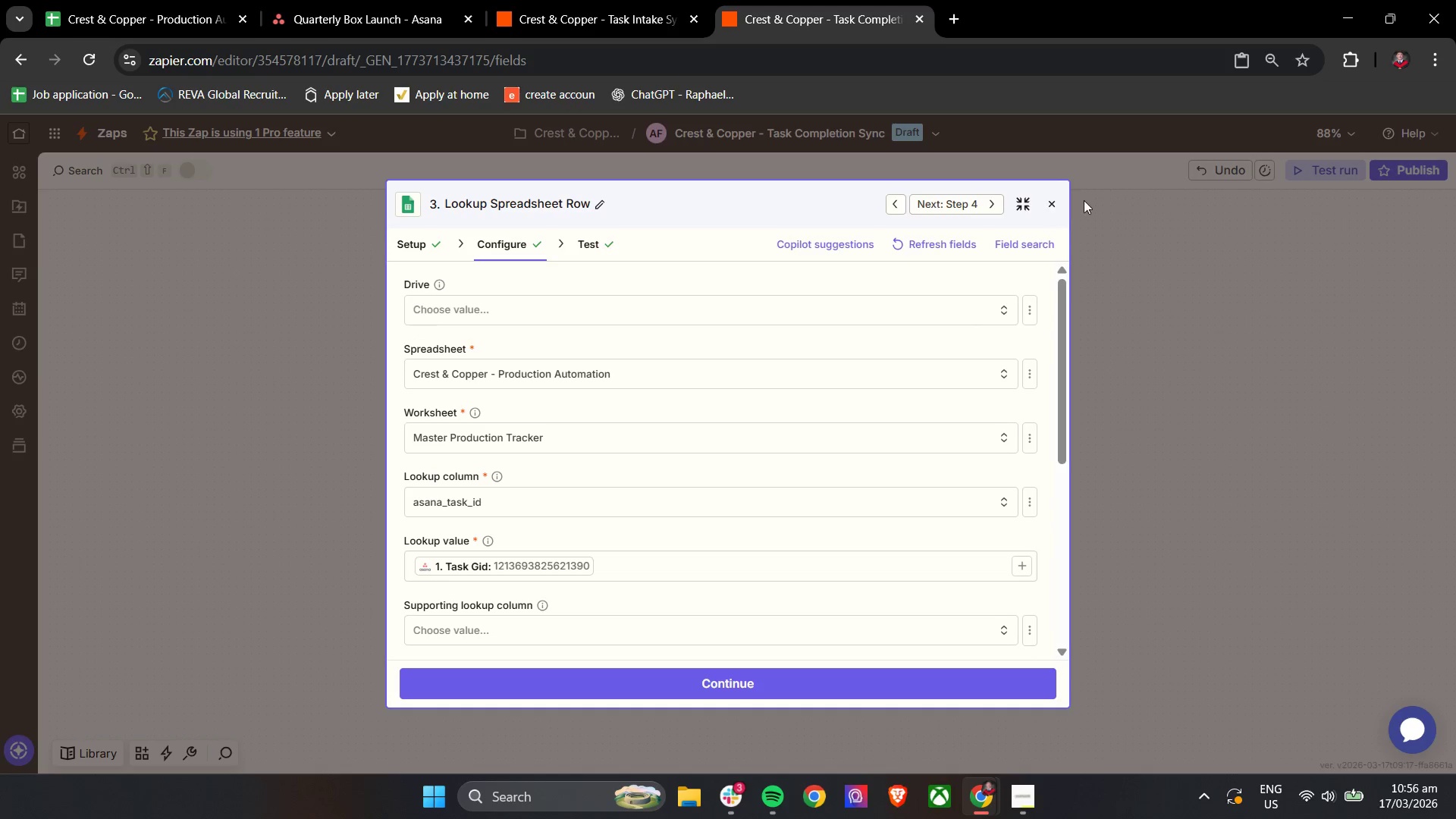 
left_click([1058, 200])
 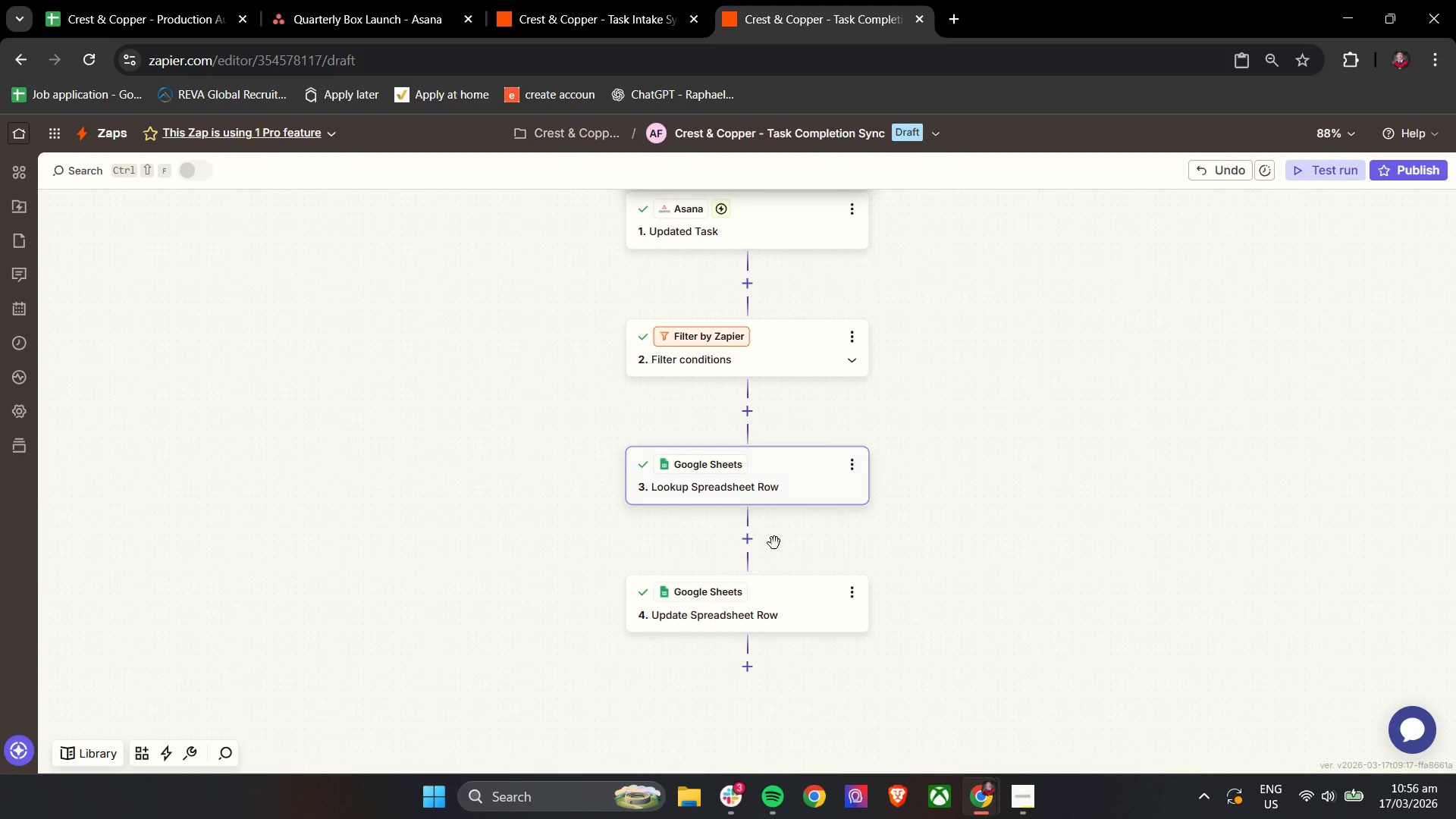 
left_click([756, 606])
 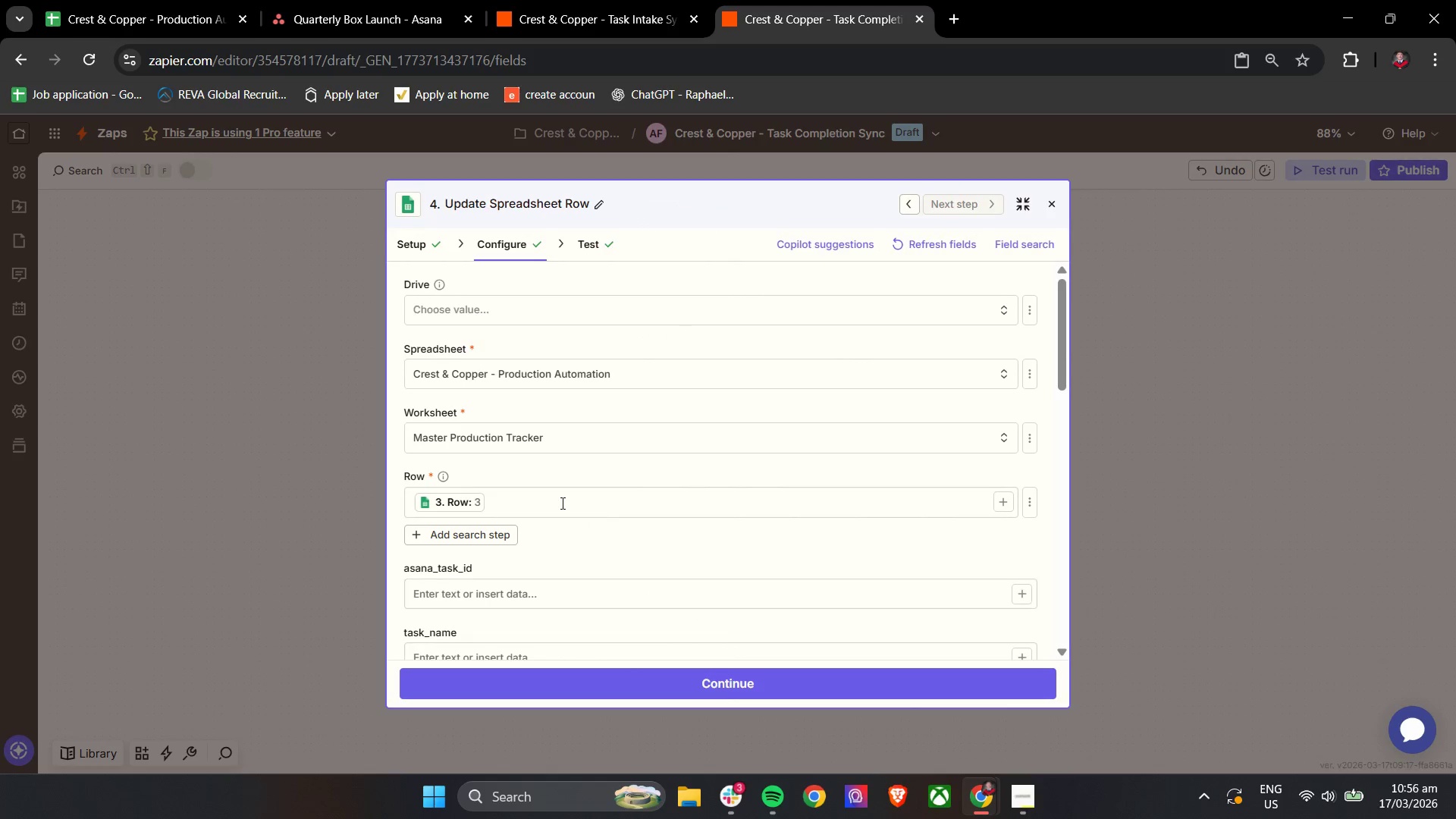 
scroll: coordinate [489, 592], scroll_direction: down, amount: 6.0
 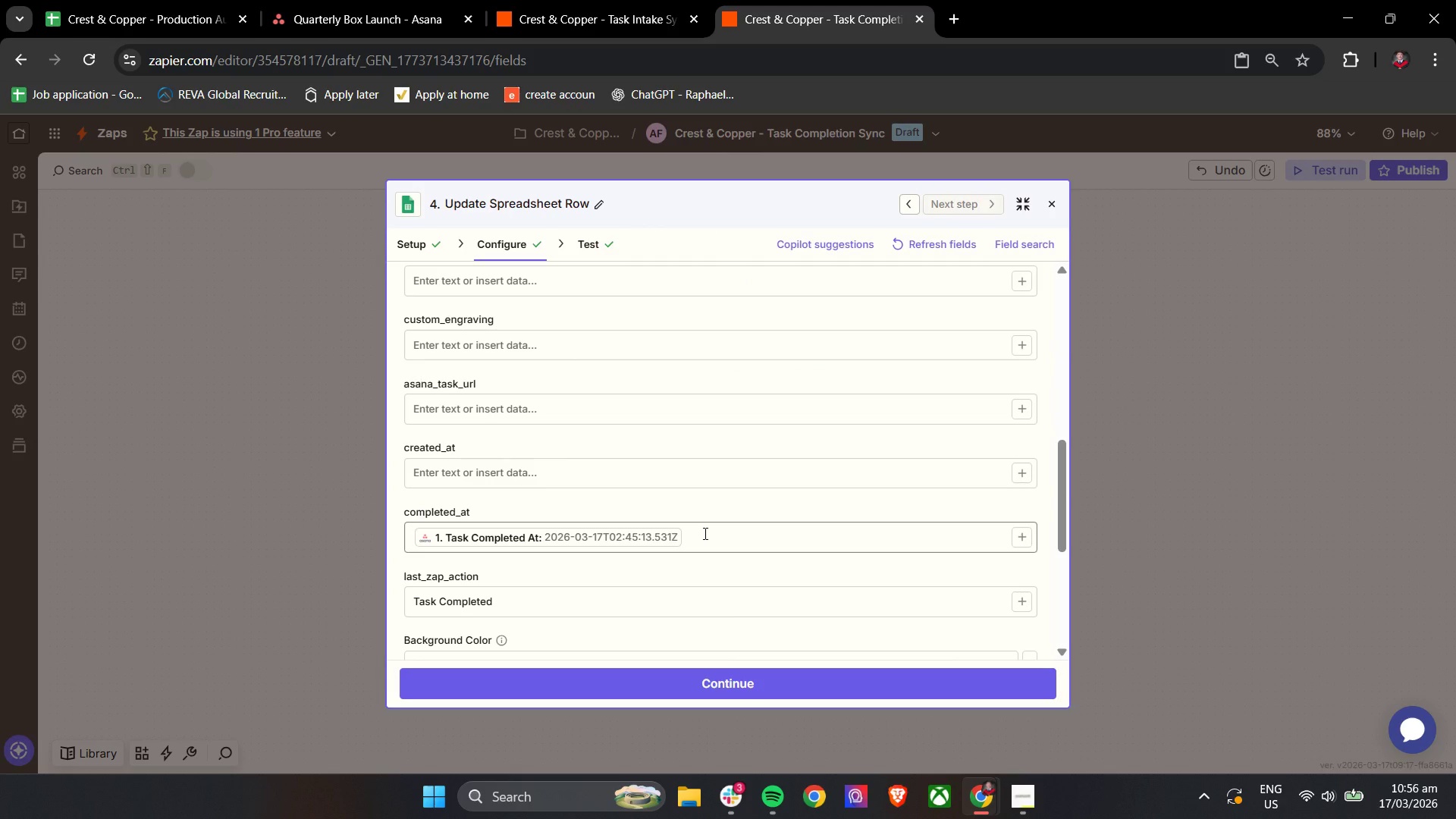 
double_click([705, 531])
 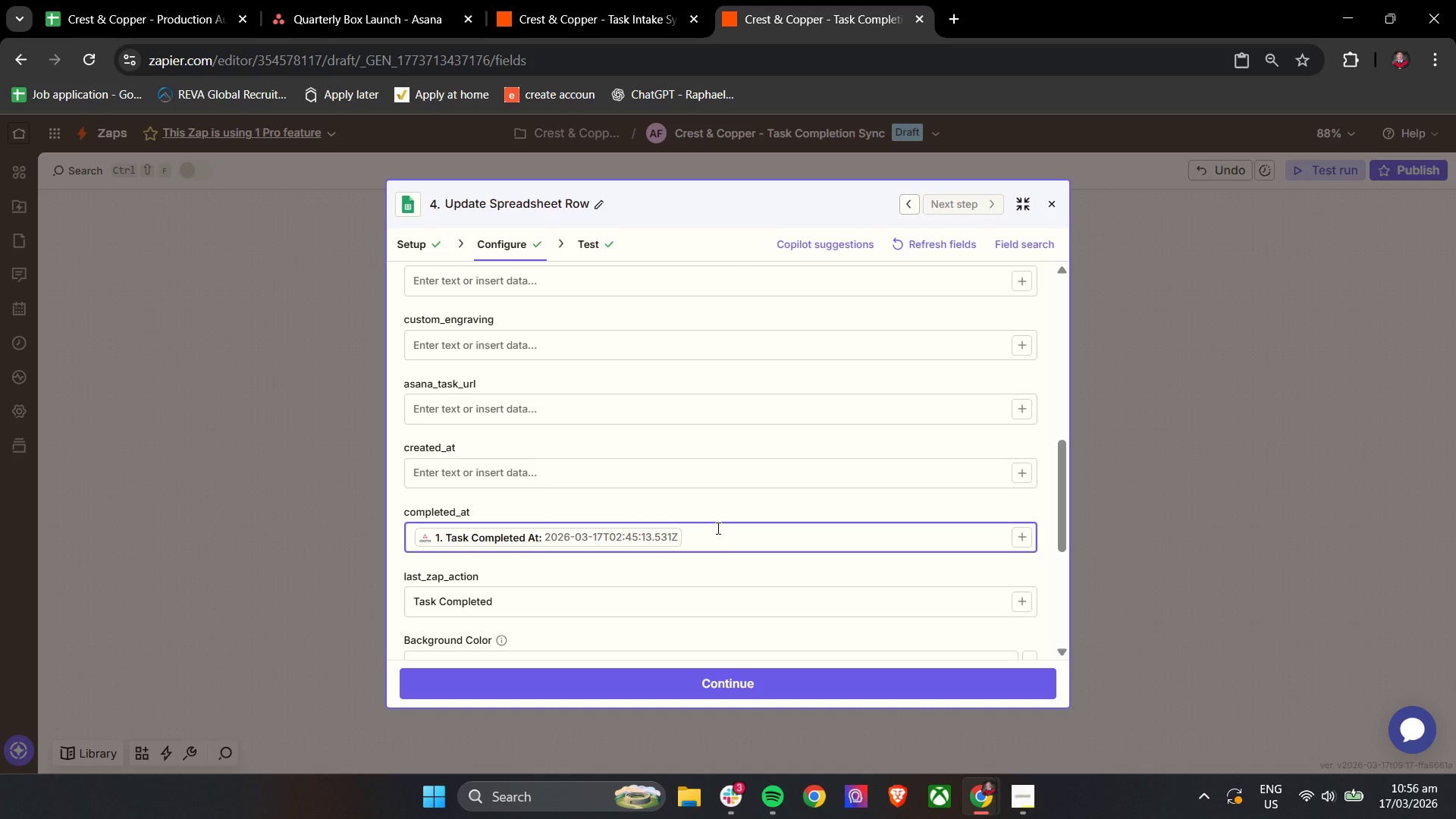 
scroll: coordinate [717, 528], scroll_direction: down, amount: 4.0
 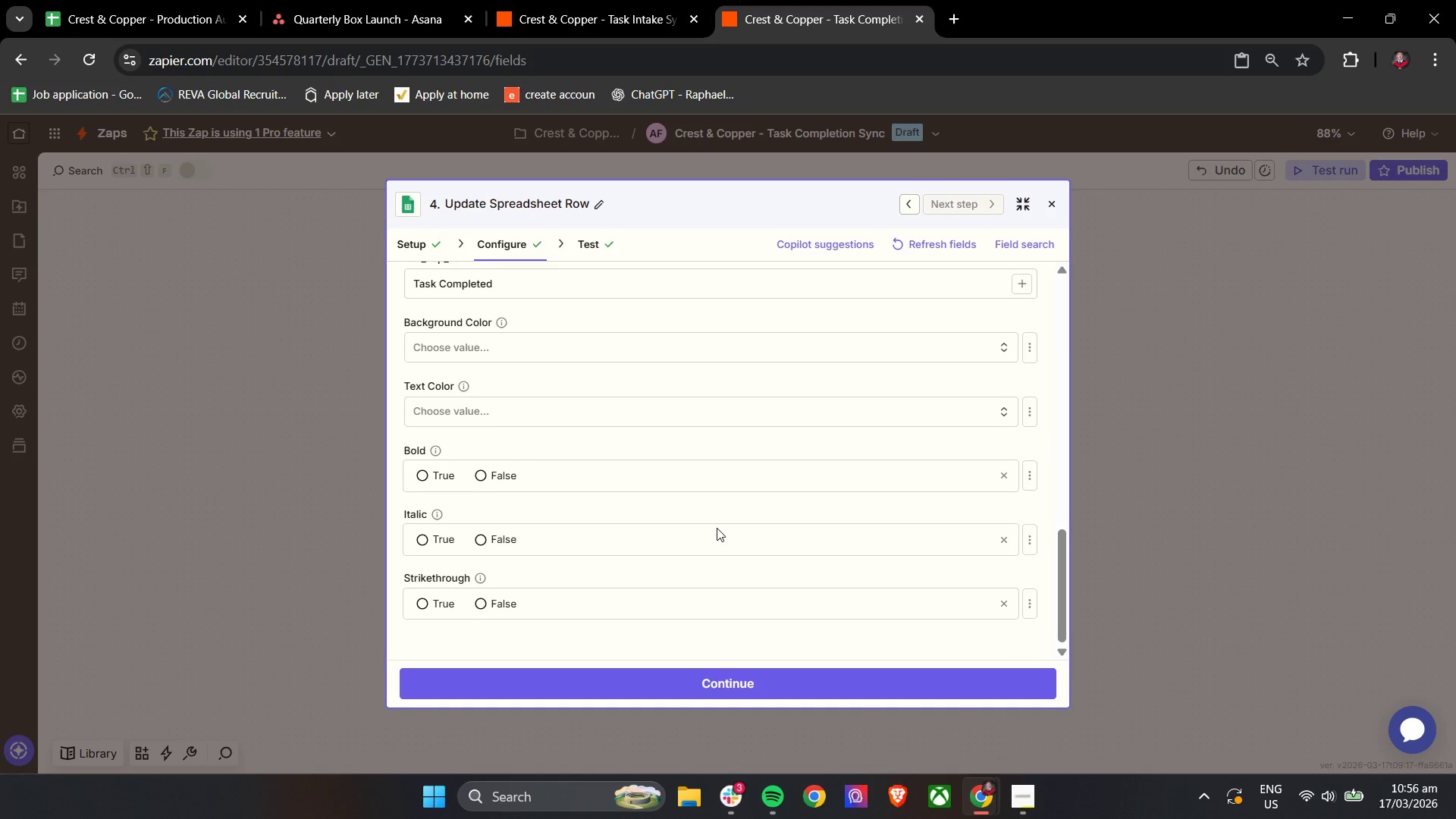 
scroll: coordinate [717, 528], scroll_direction: up, amount: 3.0
 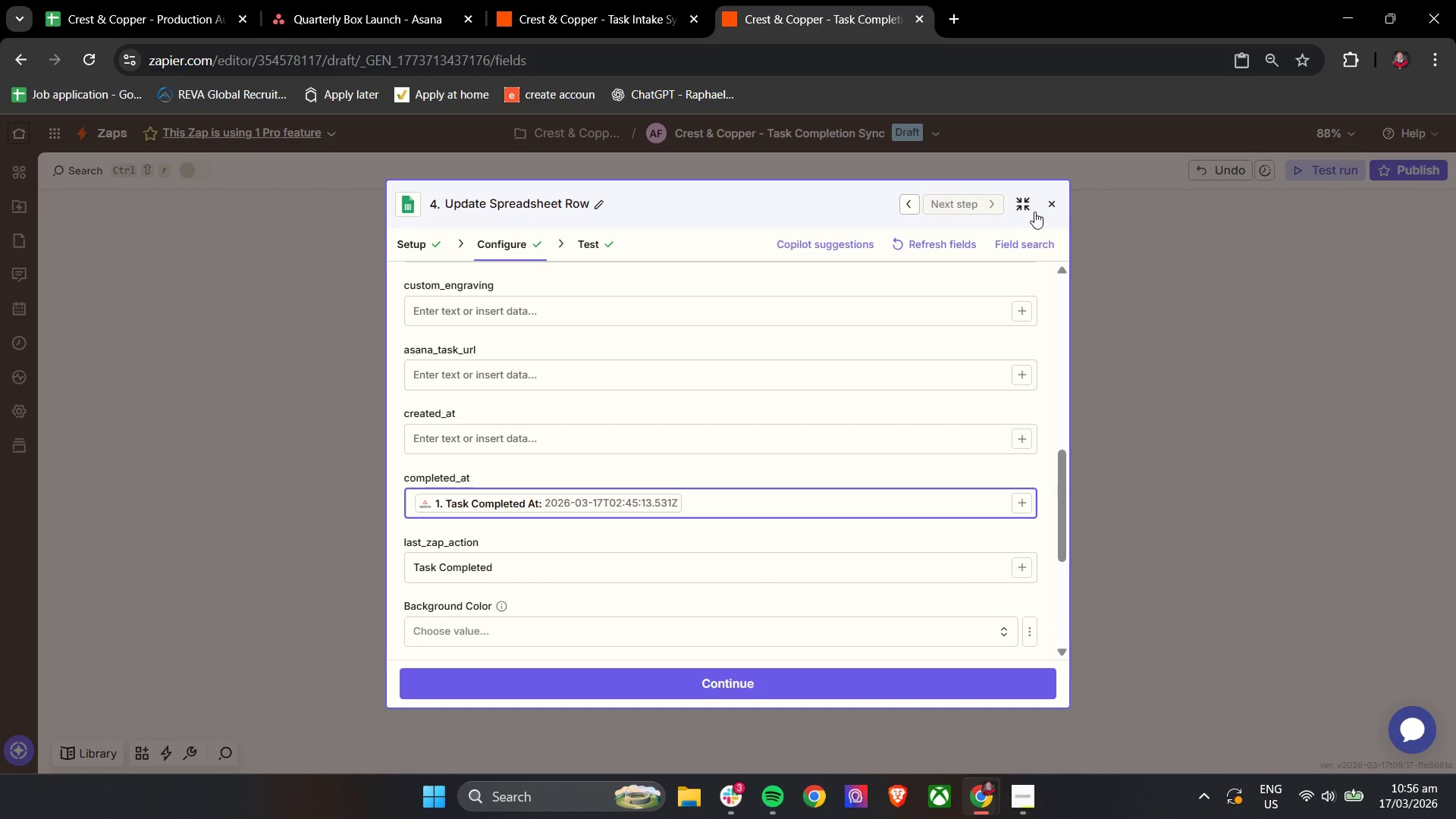 
left_click([130, 0])
 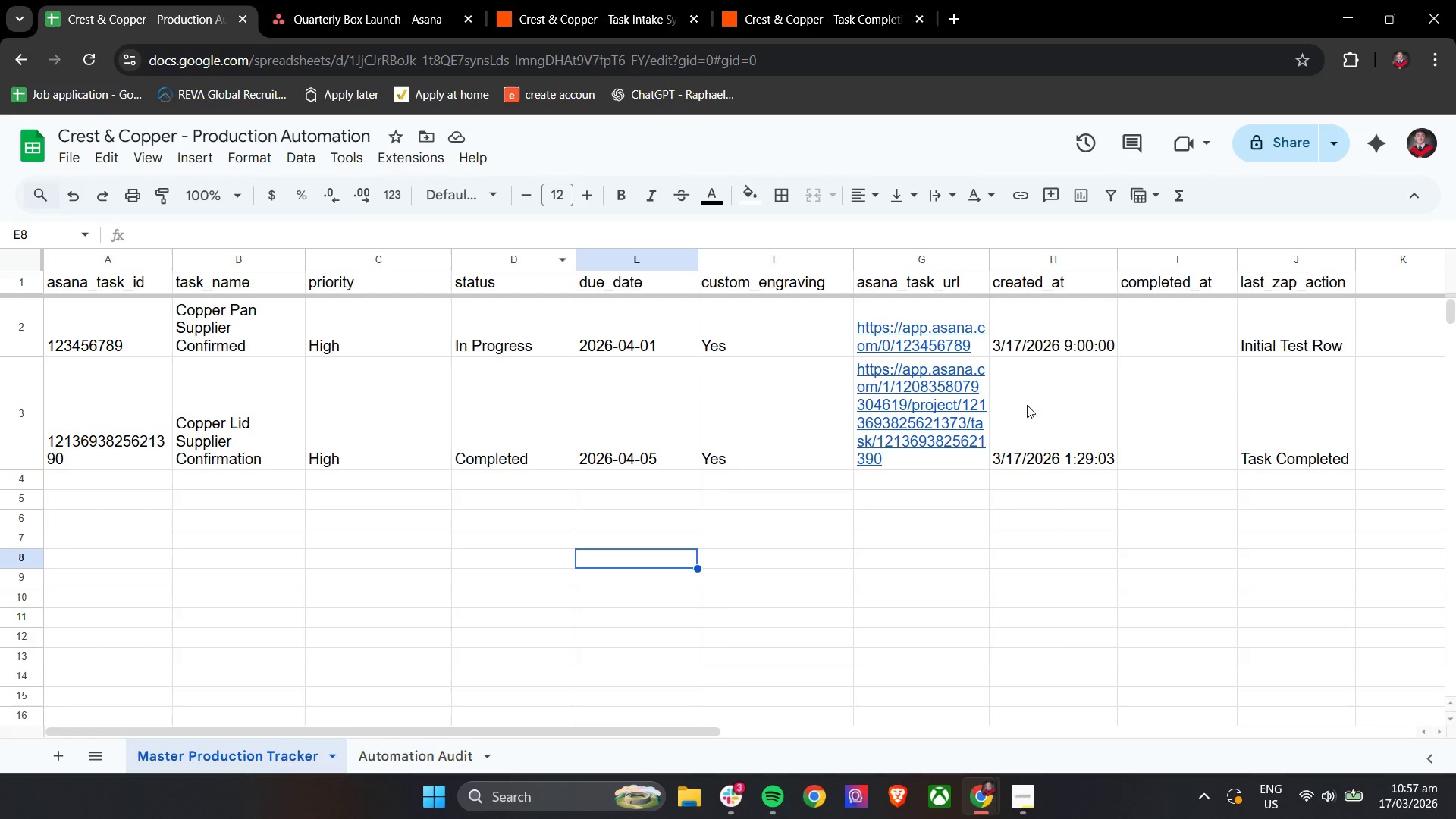 
left_click([1065, 255])
 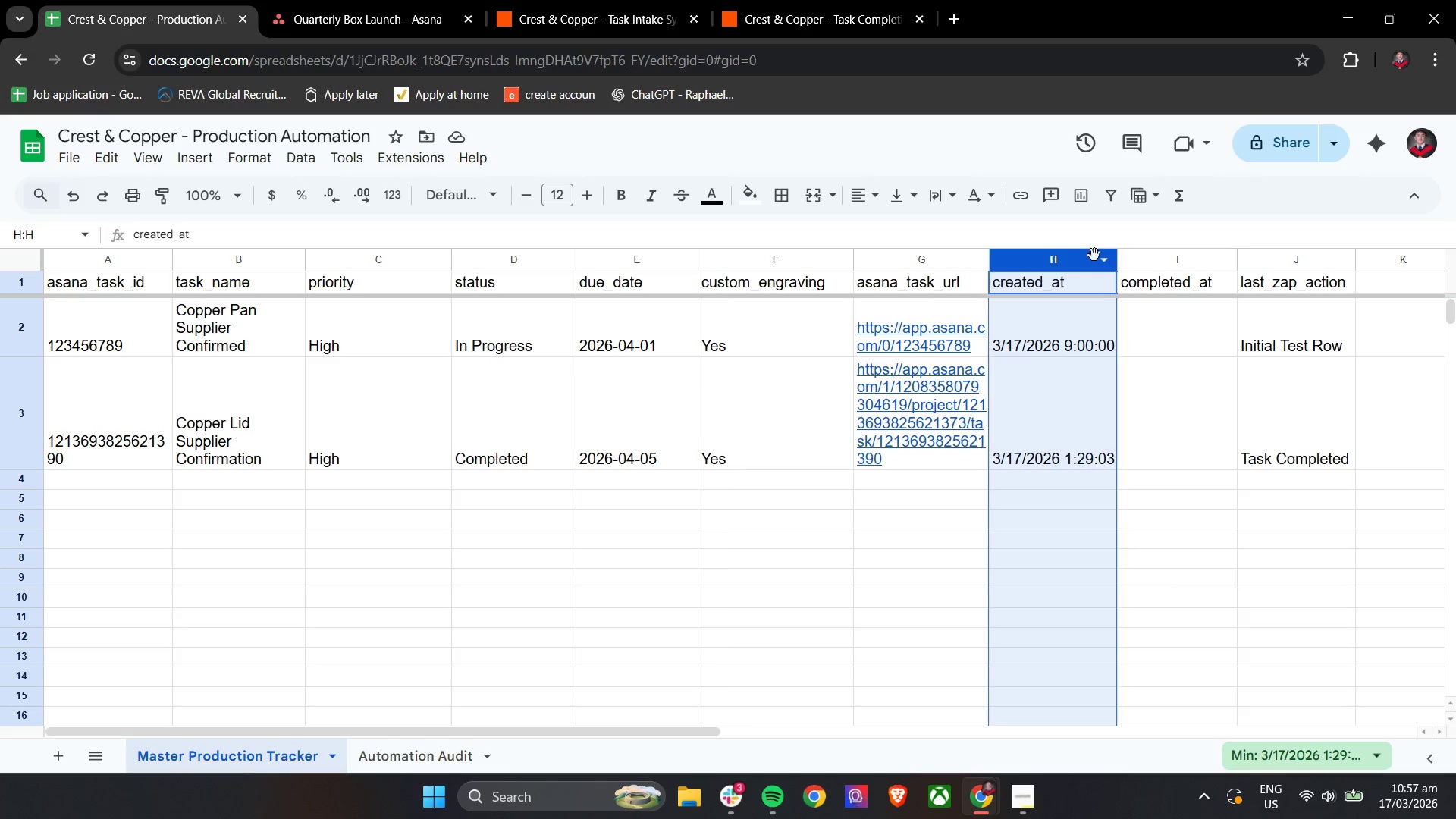 
left_click_drag(start_coordinate=[1117, 260], to_coordinate=[1157, 260])
 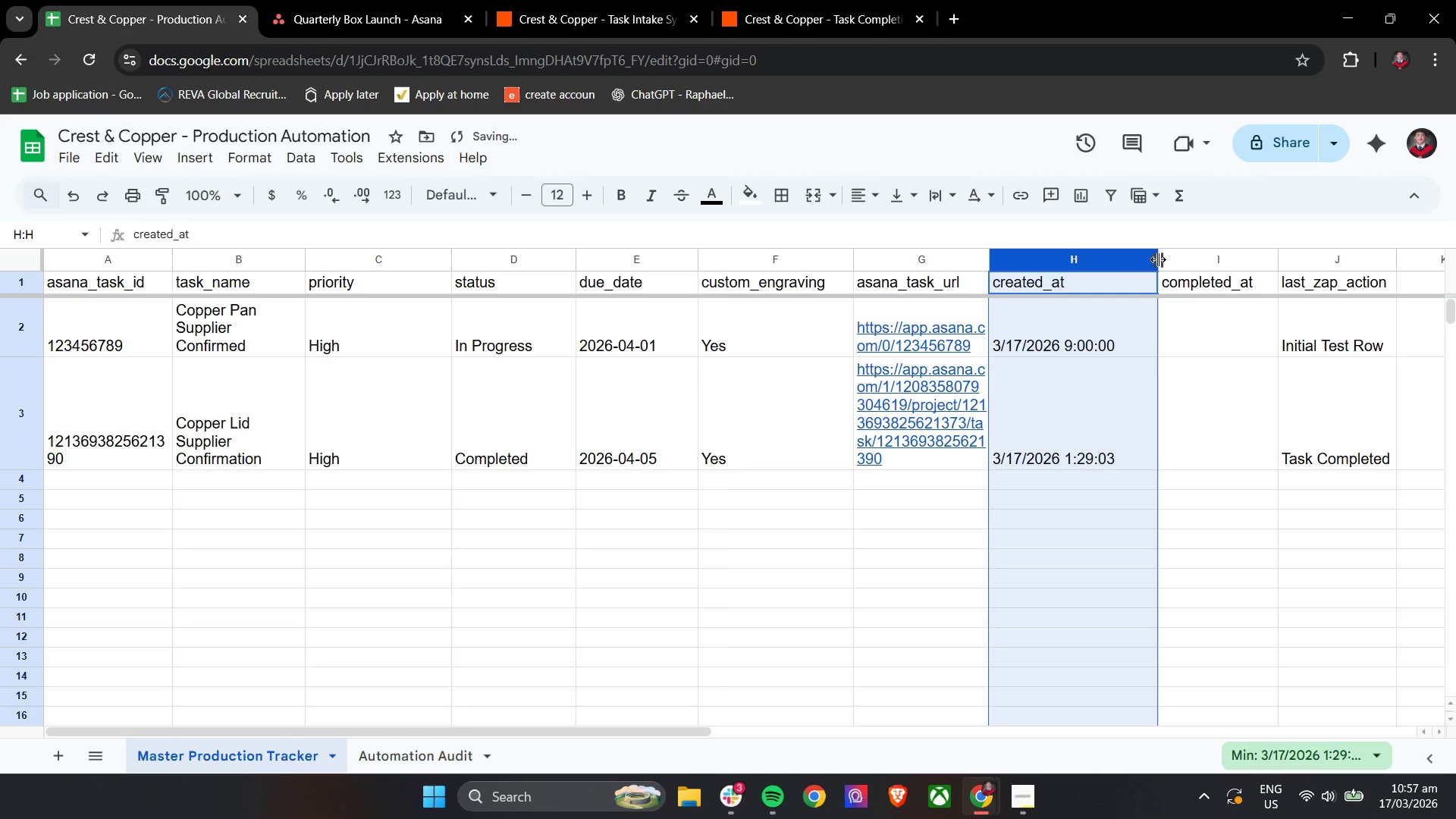 
left_click_drag(start_coordinate=[1159, 259], to_coordinate=[1147, 259])
 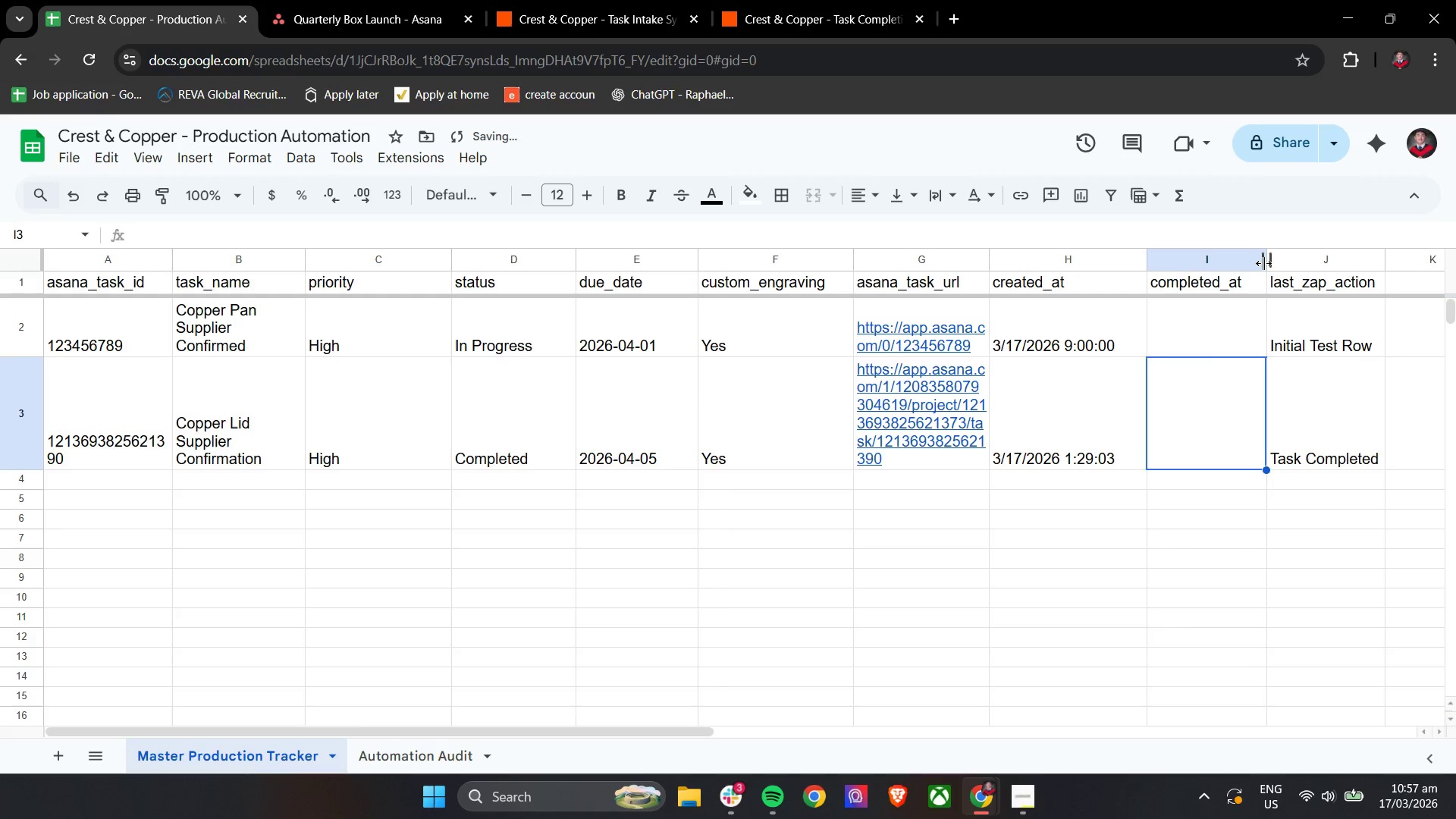 
left_click_drag(start_coordinate=[1265, 261], to_coordinate=[1326, 268])
 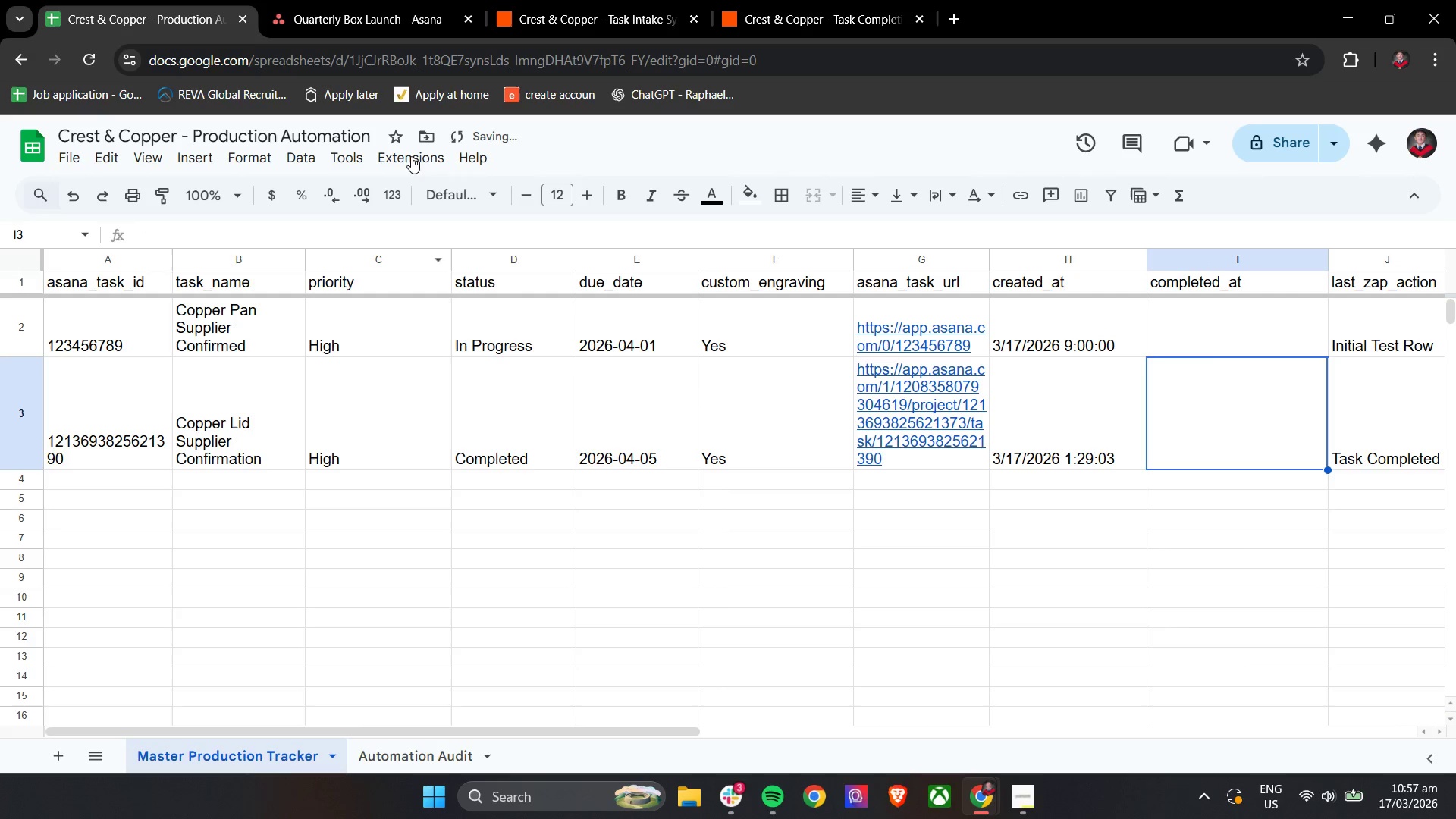 
left_click([349, 0])
 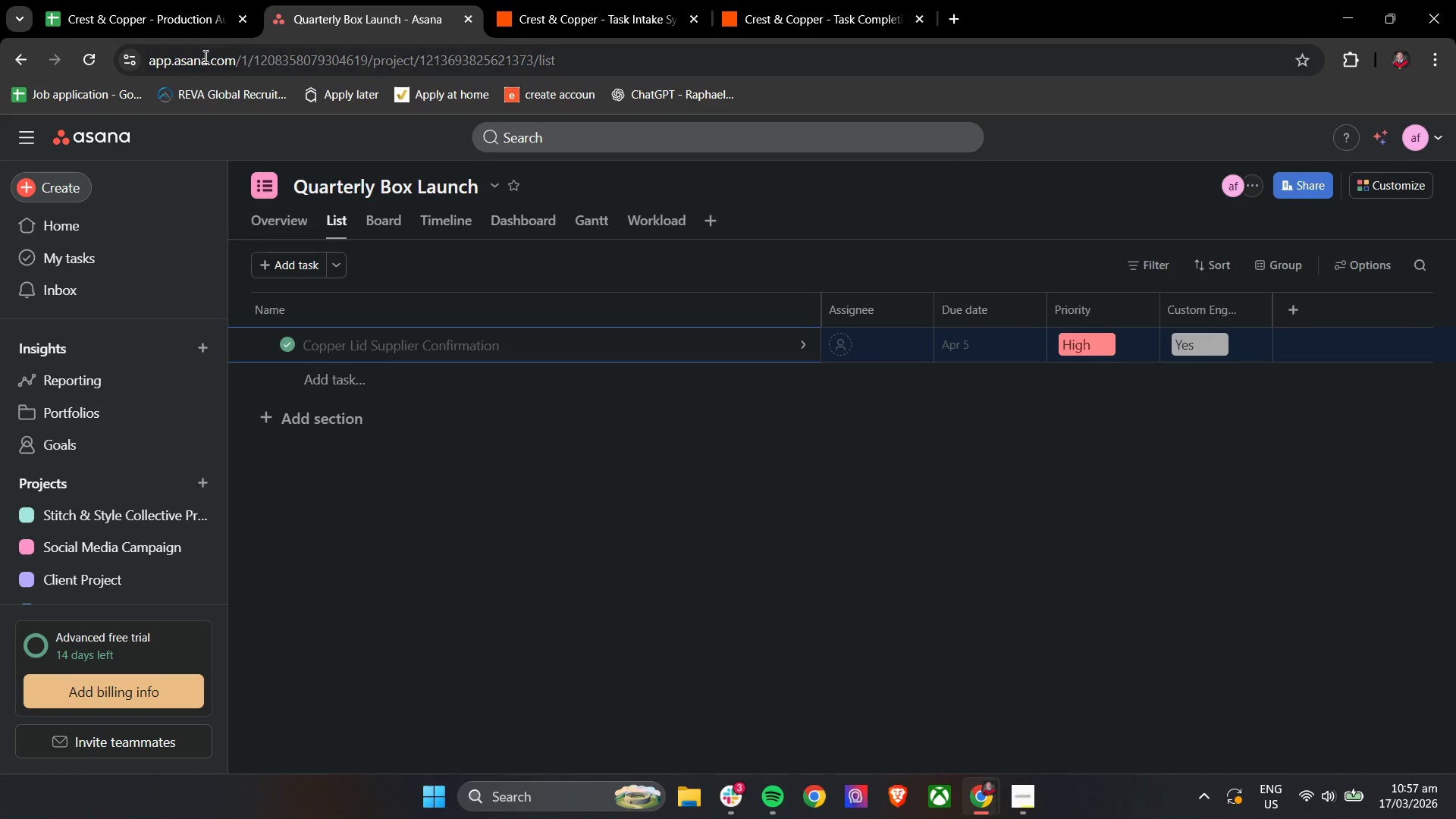 
left_click([118, 0])
 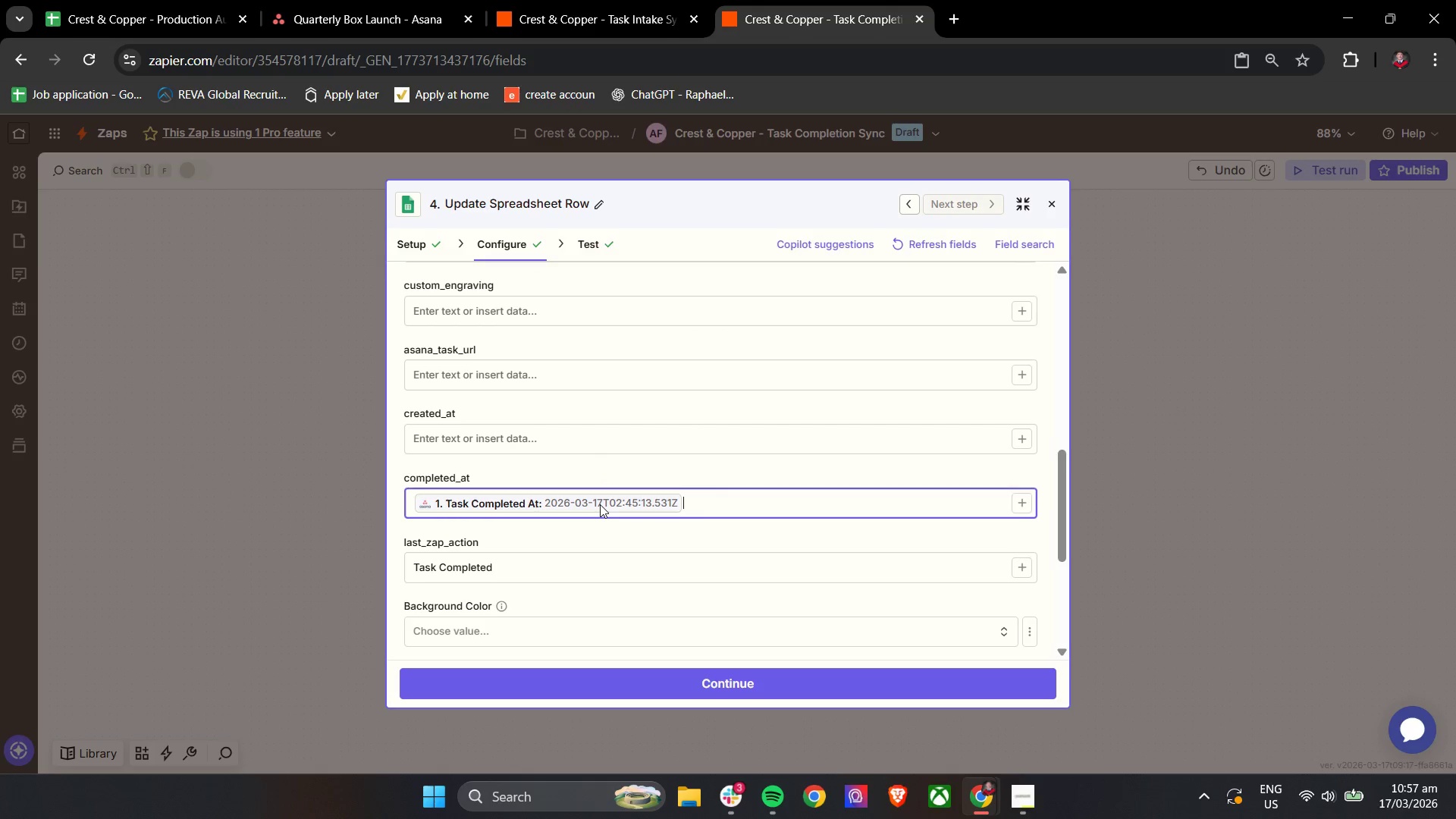 
wait(5.22)
 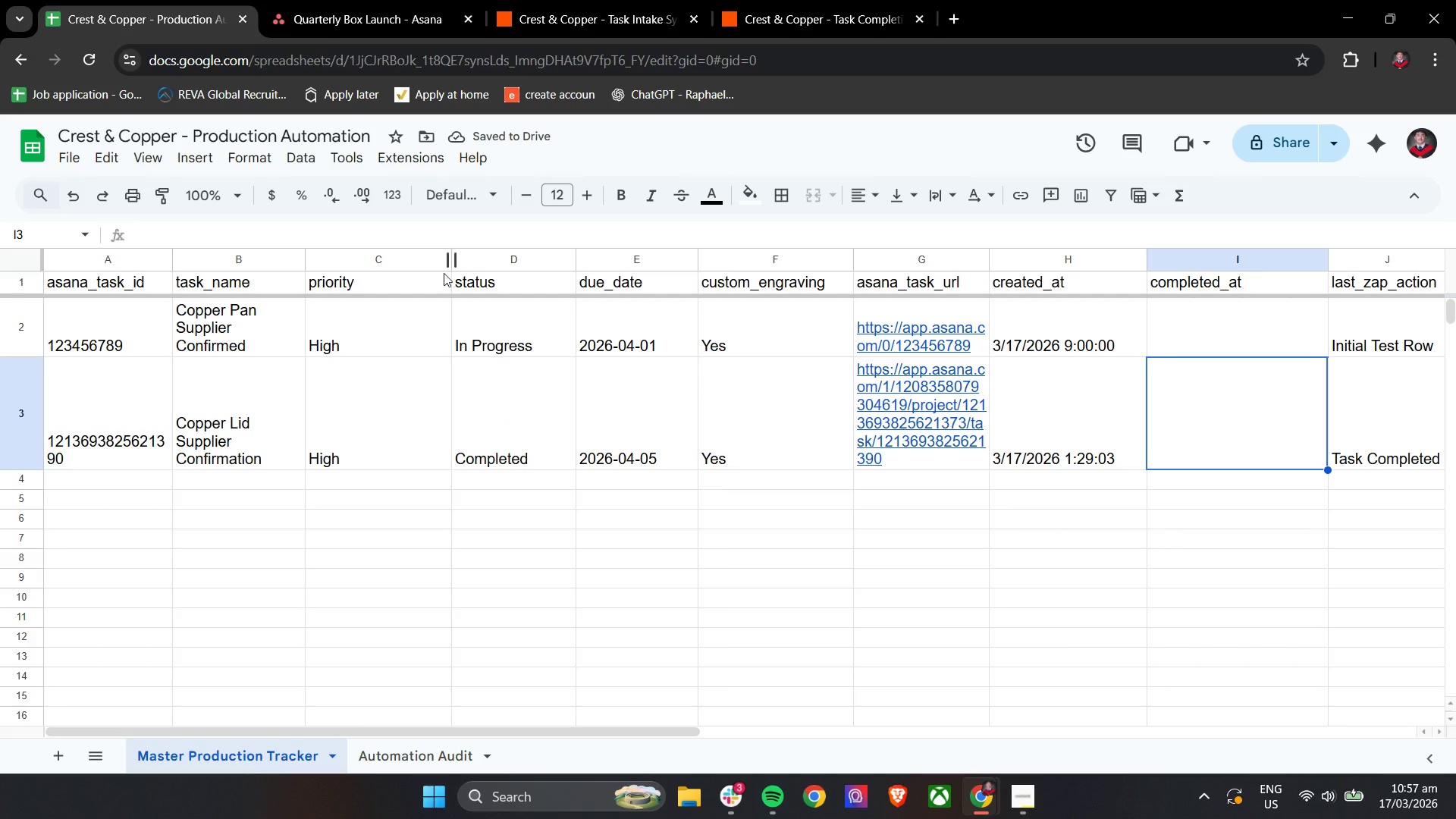 
left_click([661, 541])
 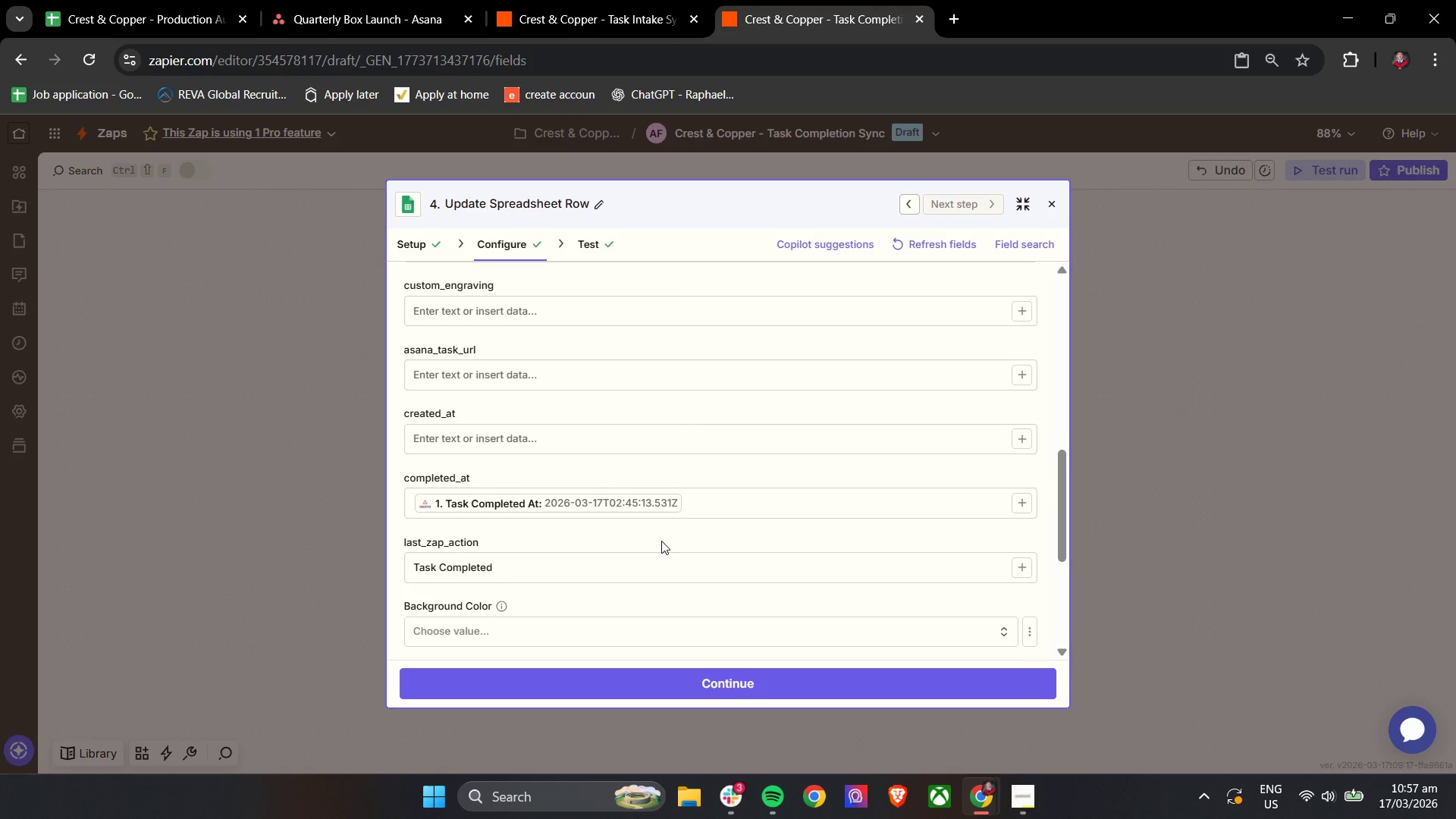 
left_click([616, 687])
 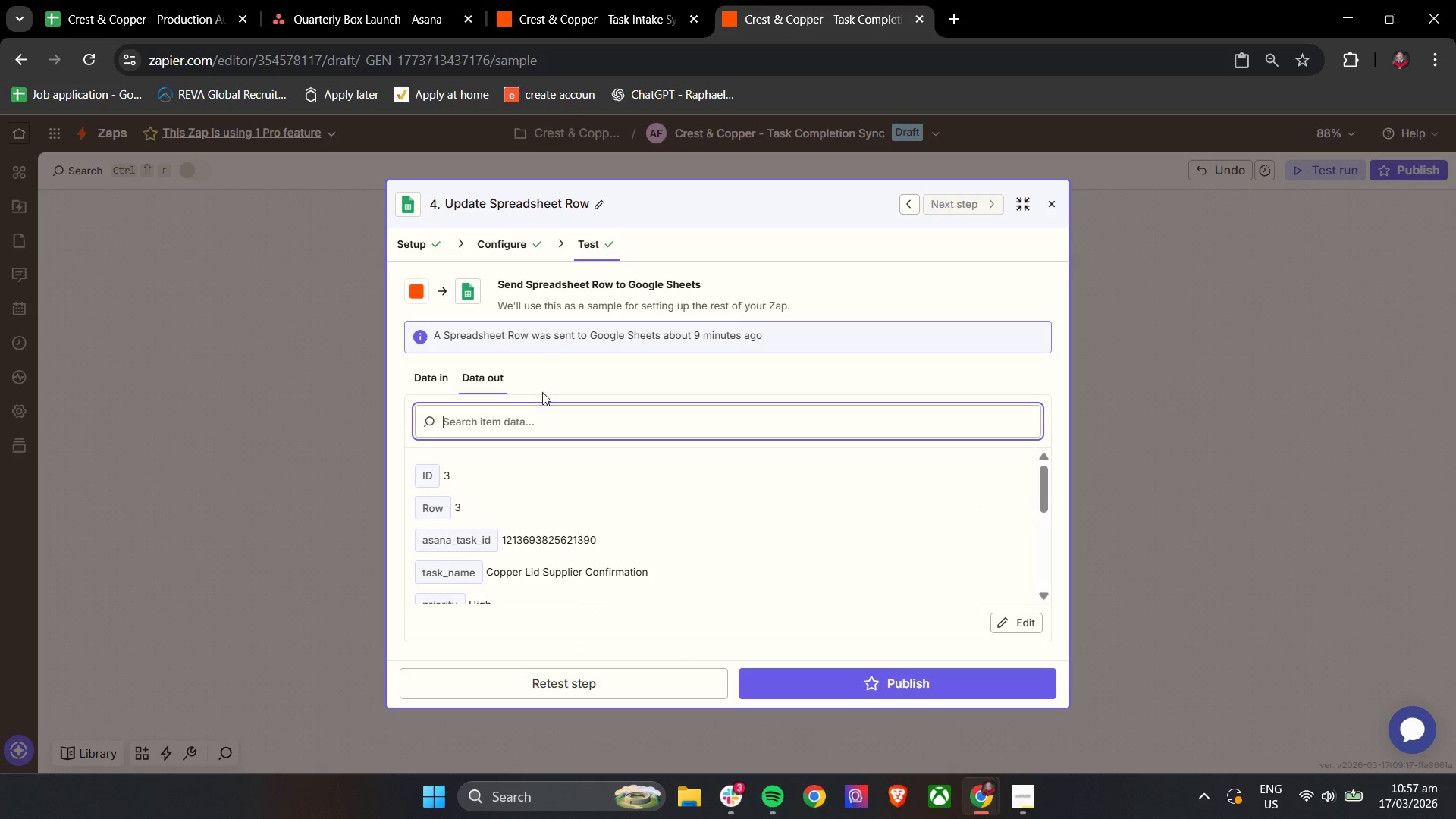 
scroll: coordinate [661, 541], scroll_direction: down, amount: 4.0
 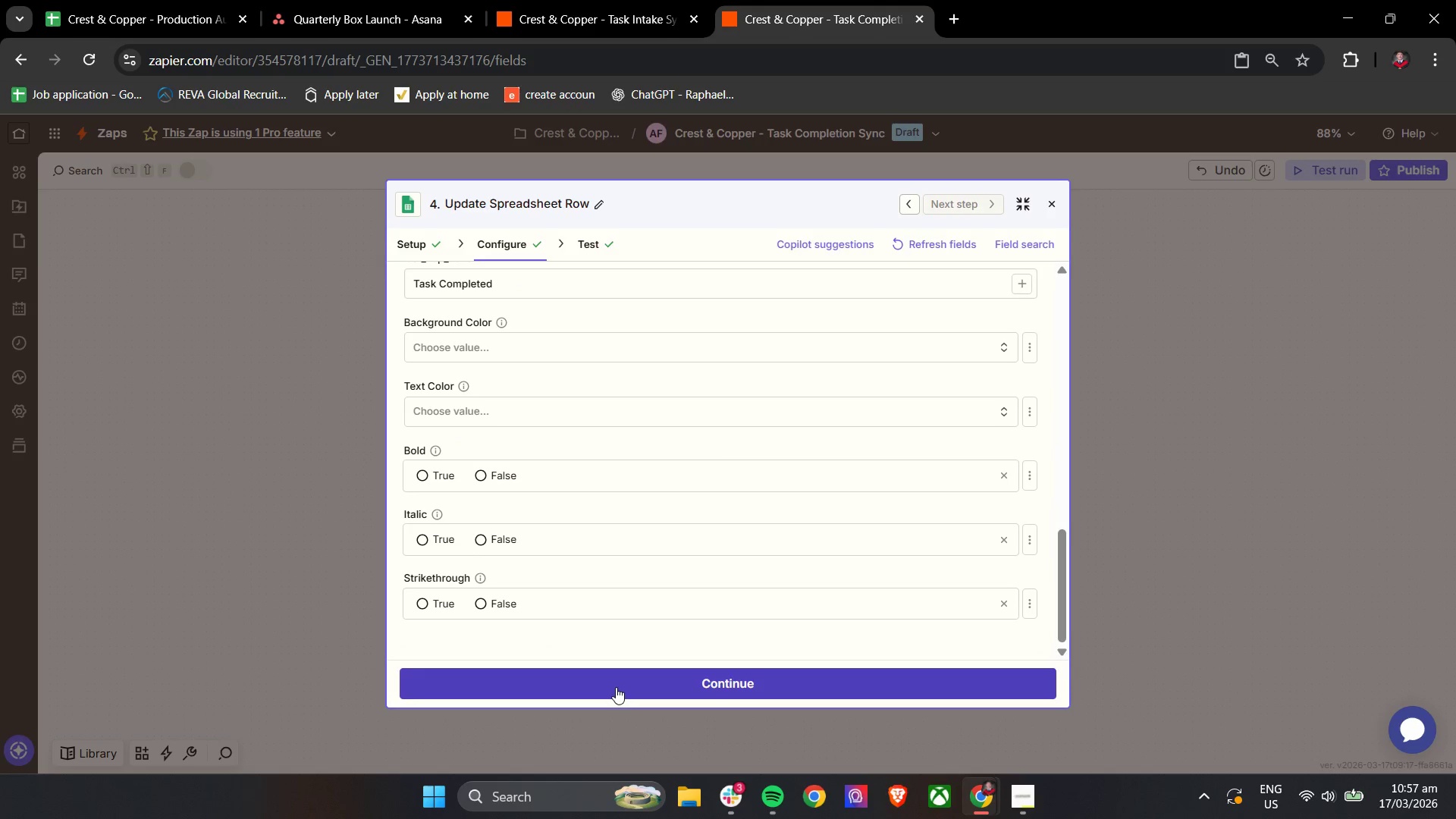 
left_click([500, 241])
 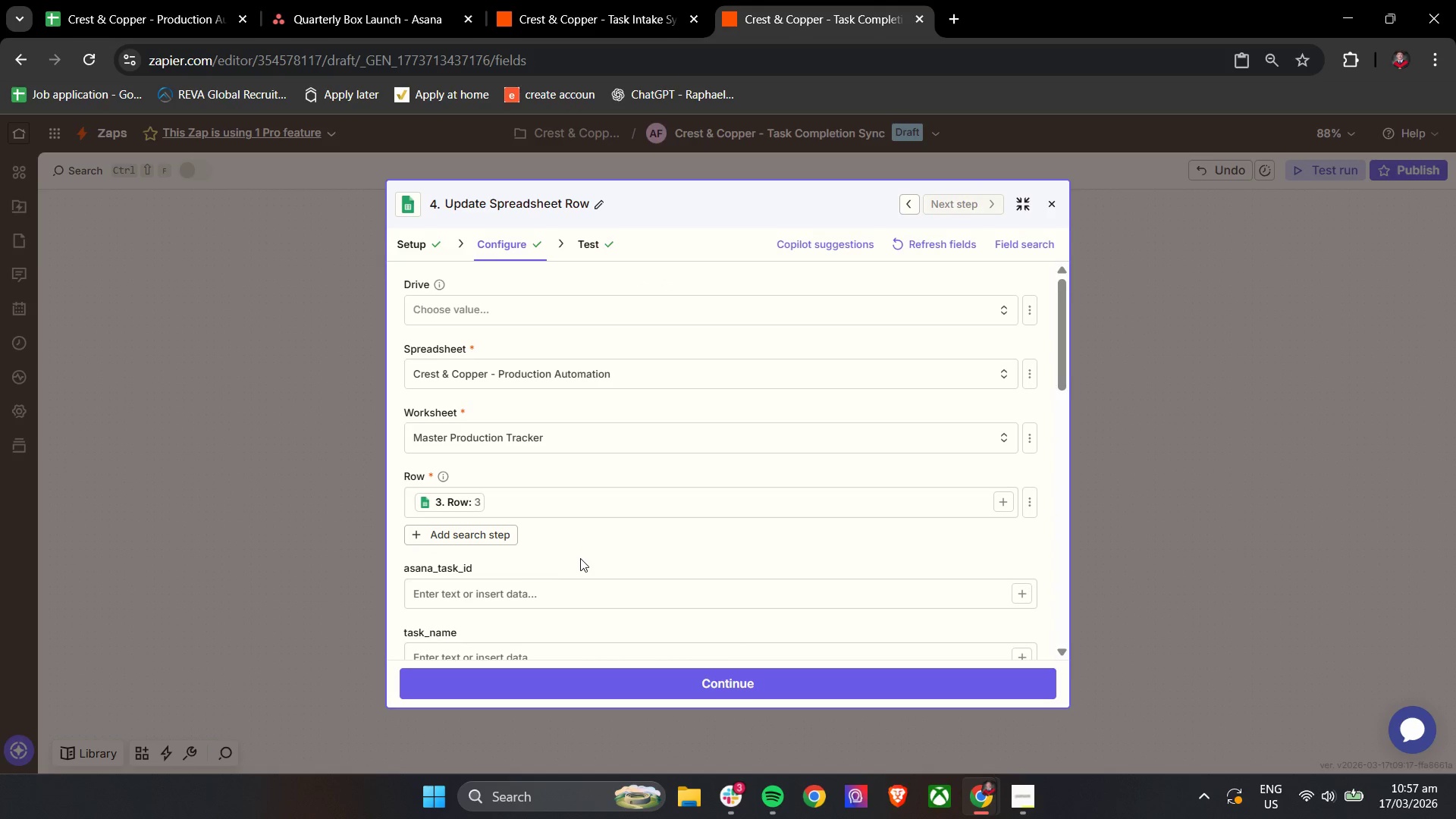 
scroll: coordinate [580, 558], scroll_direction: down, amount: 3.0
 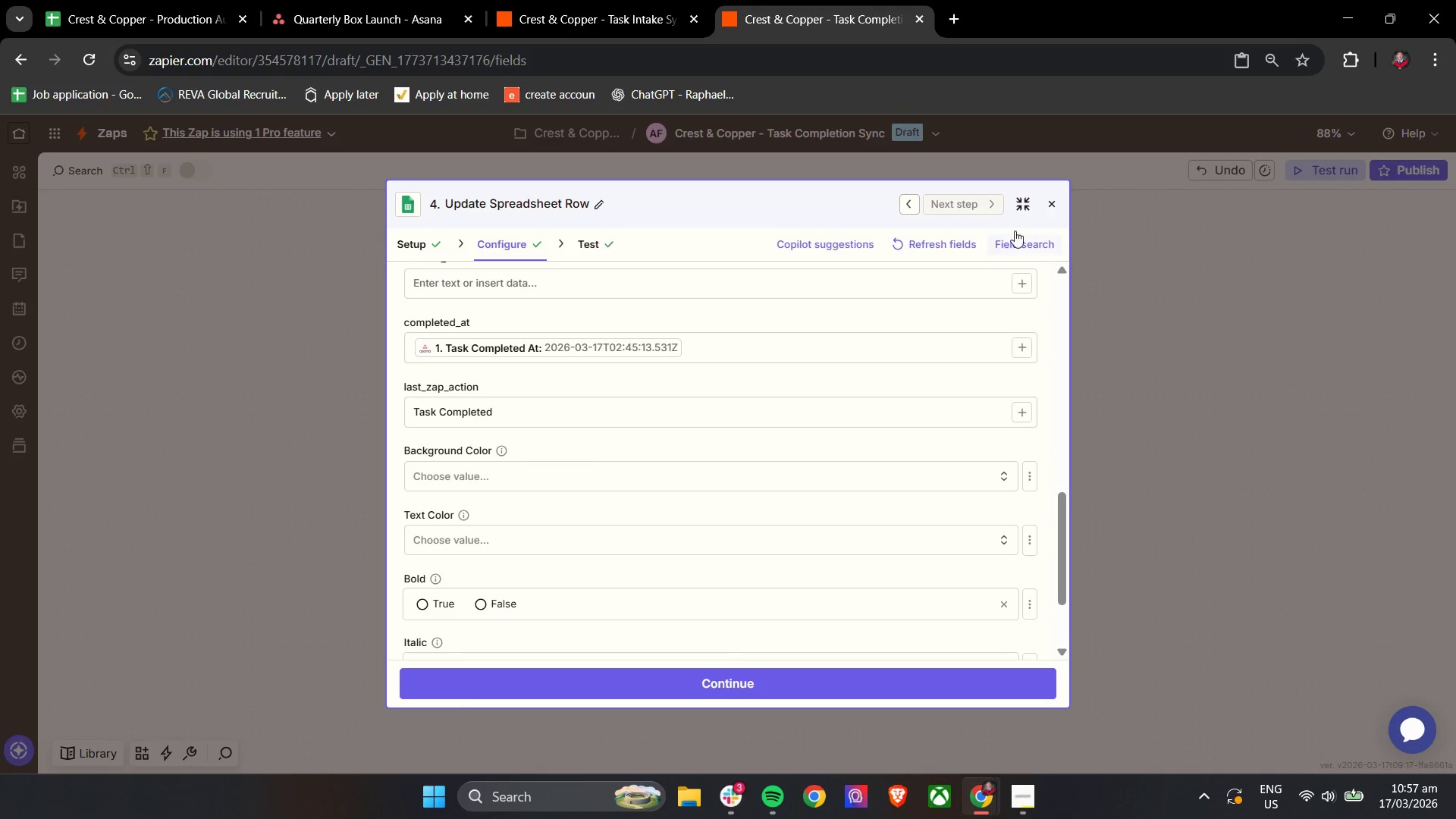 
left_click([909, 209])
 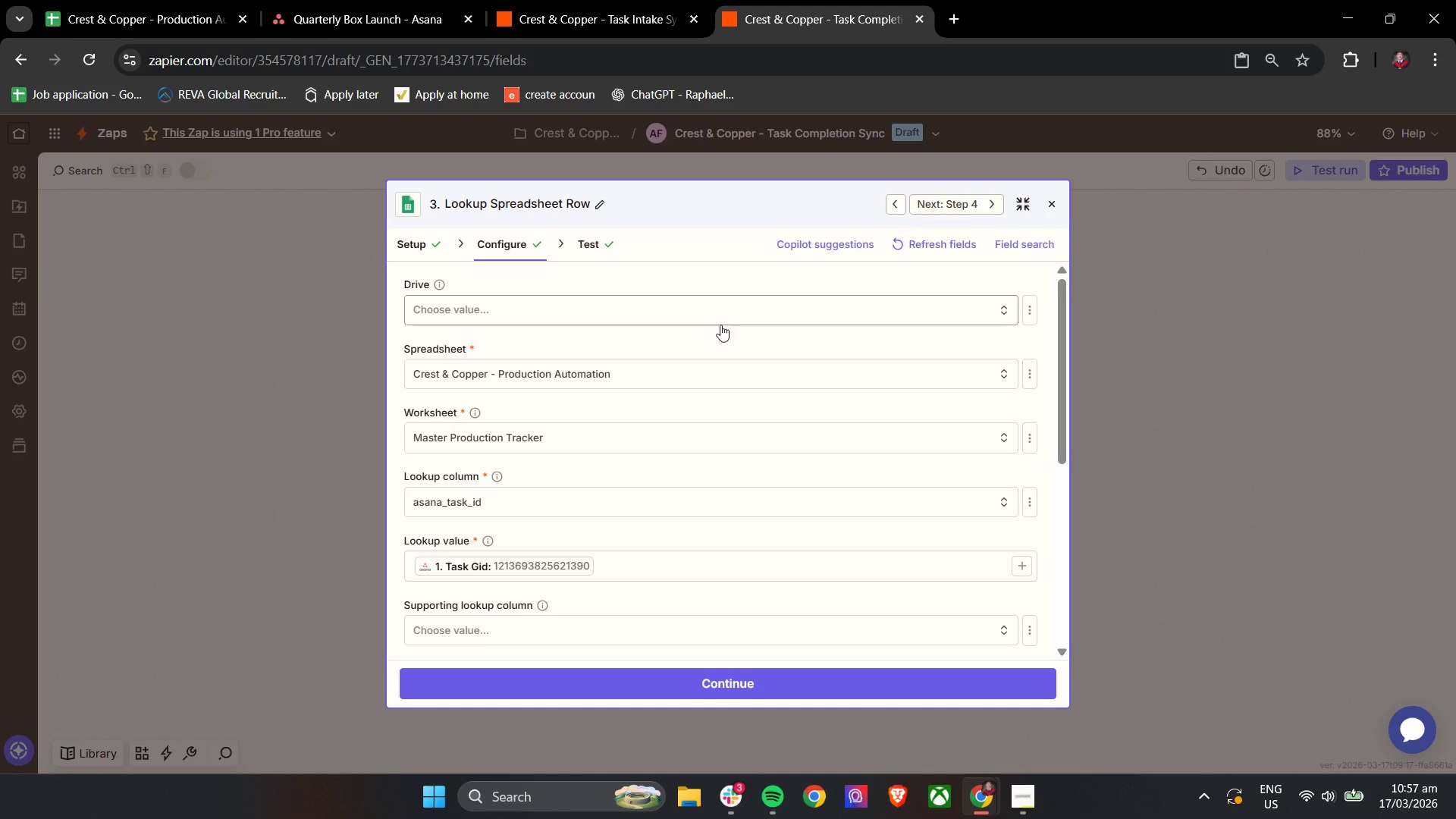 
scroll: coordinate [545, 491], scroll_direction: down, amount: 4.0
 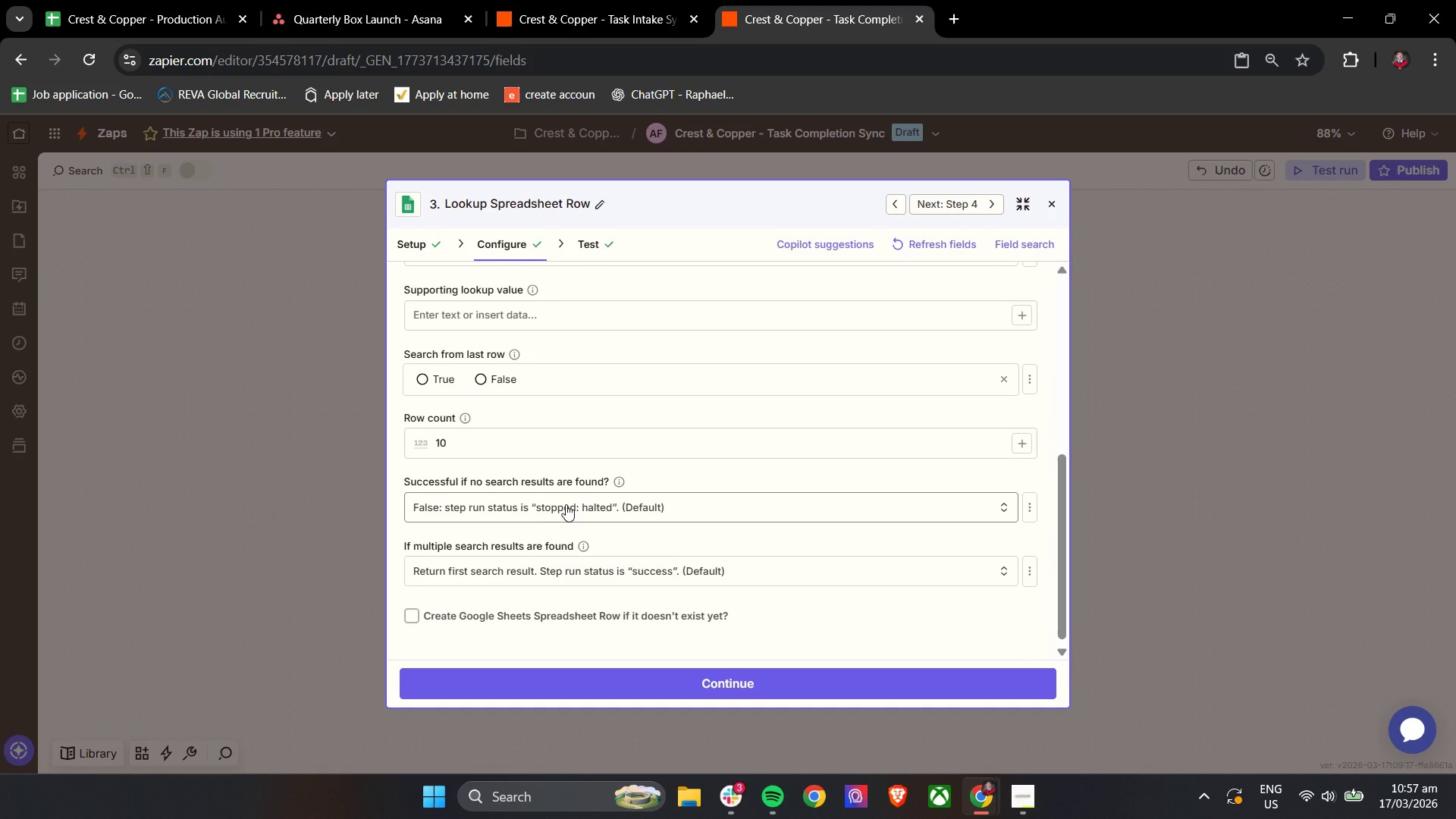 
scroll: coordinate [571, 507], scroll_direction: up, amount: 4.0
 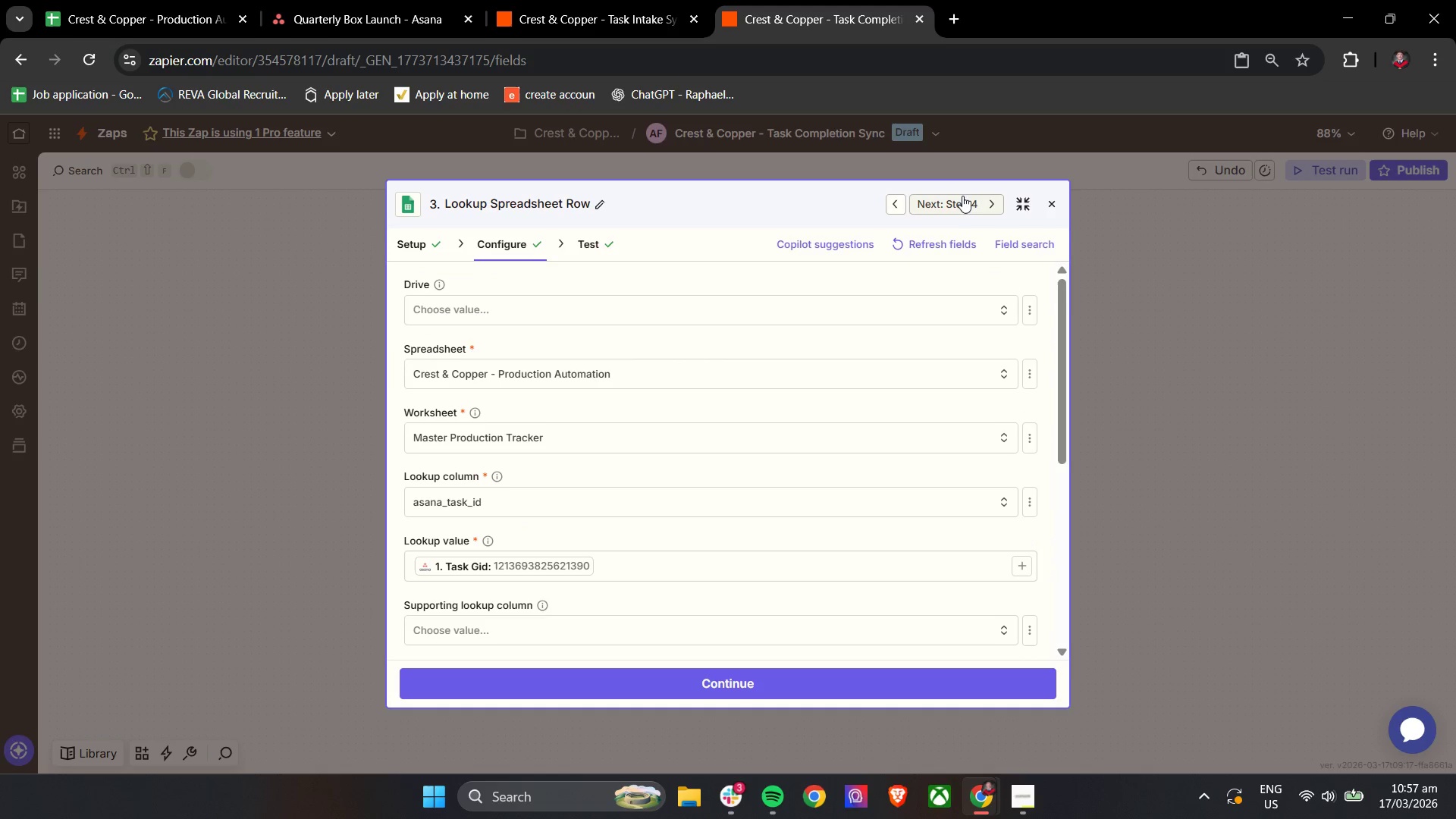 
left_click([994, 205])
 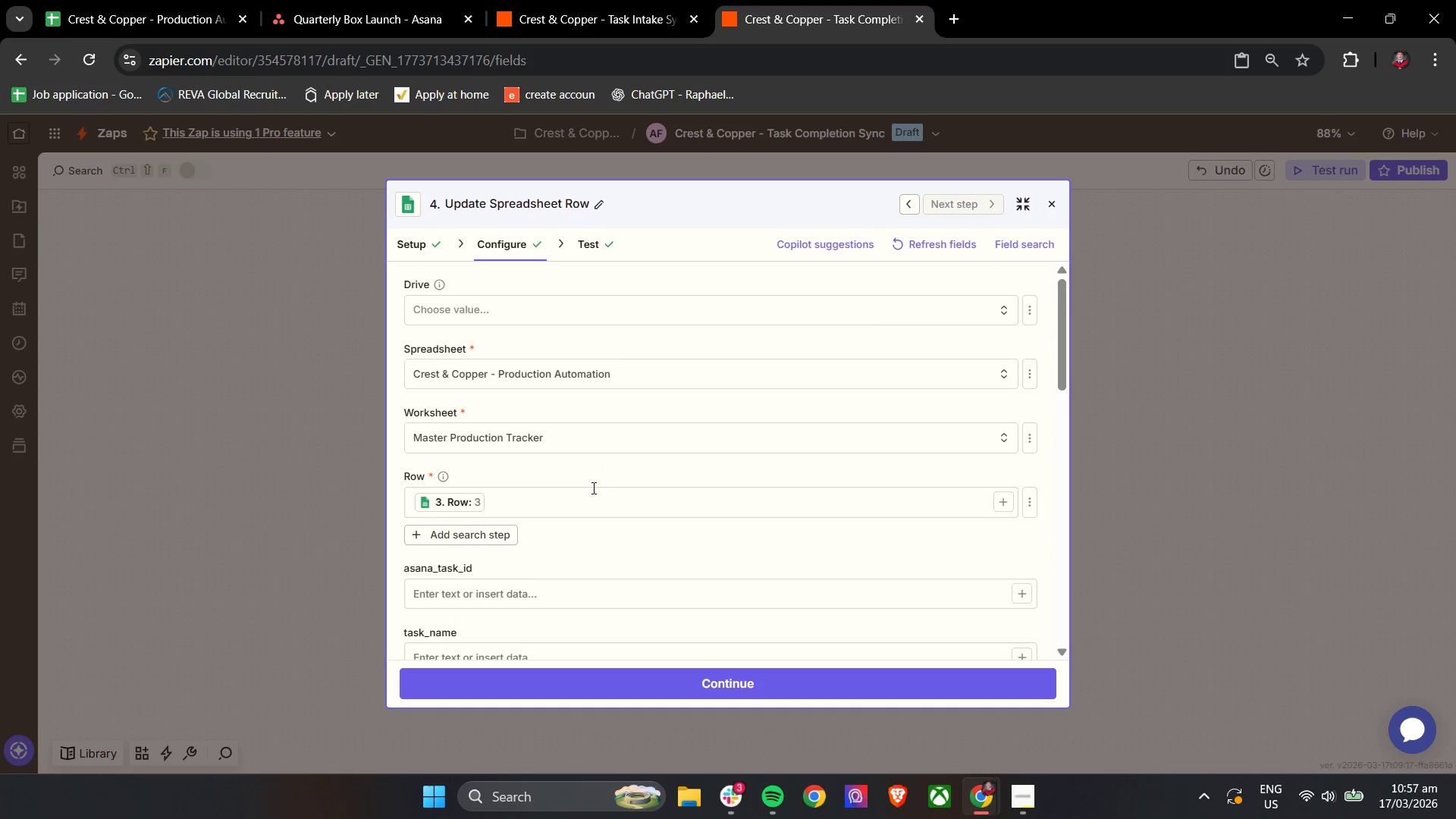 
scroll: coordinate [601, 477], scroll_direction: down, amount: 10.0
 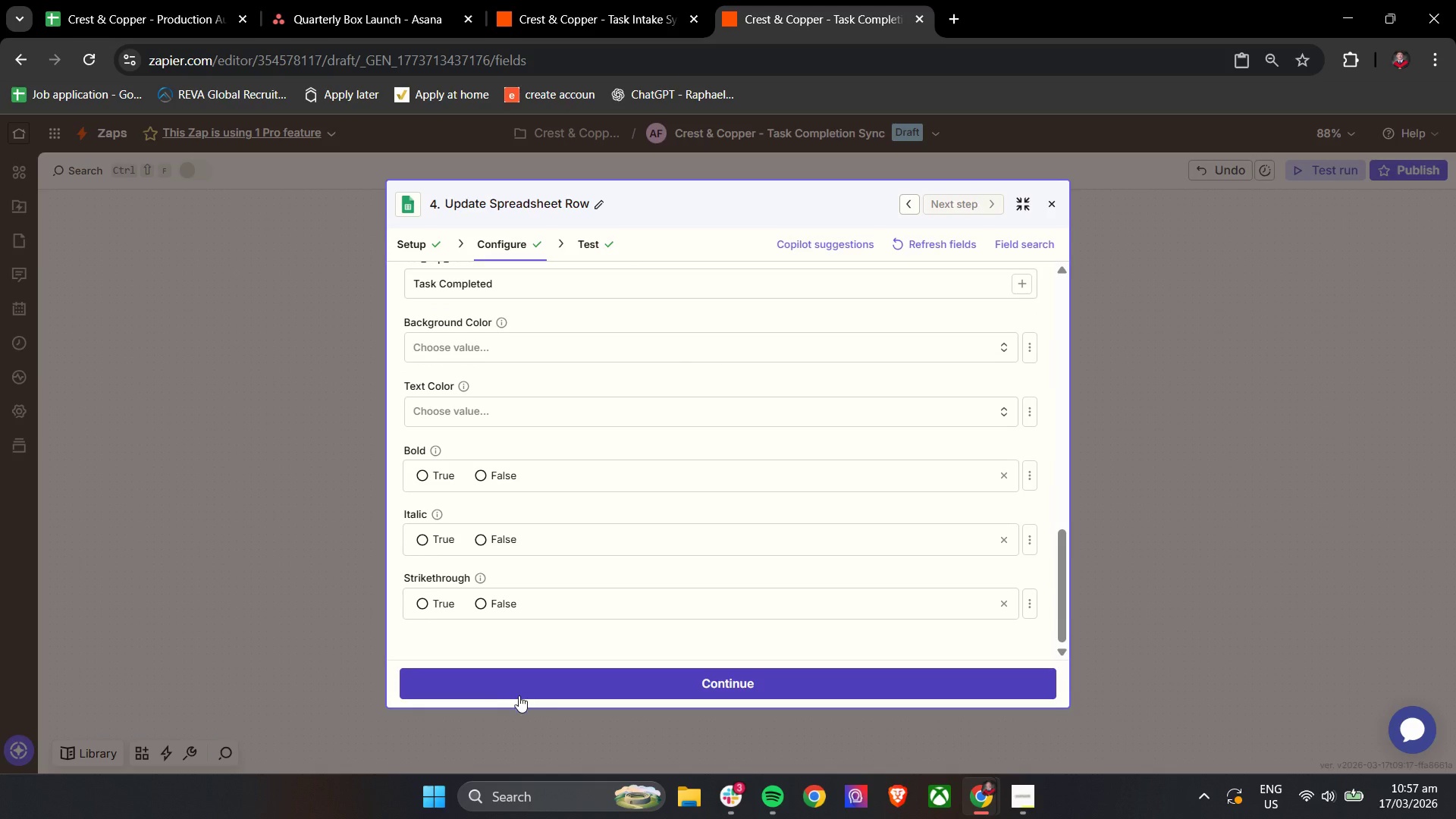 
left_click([519, 695])
 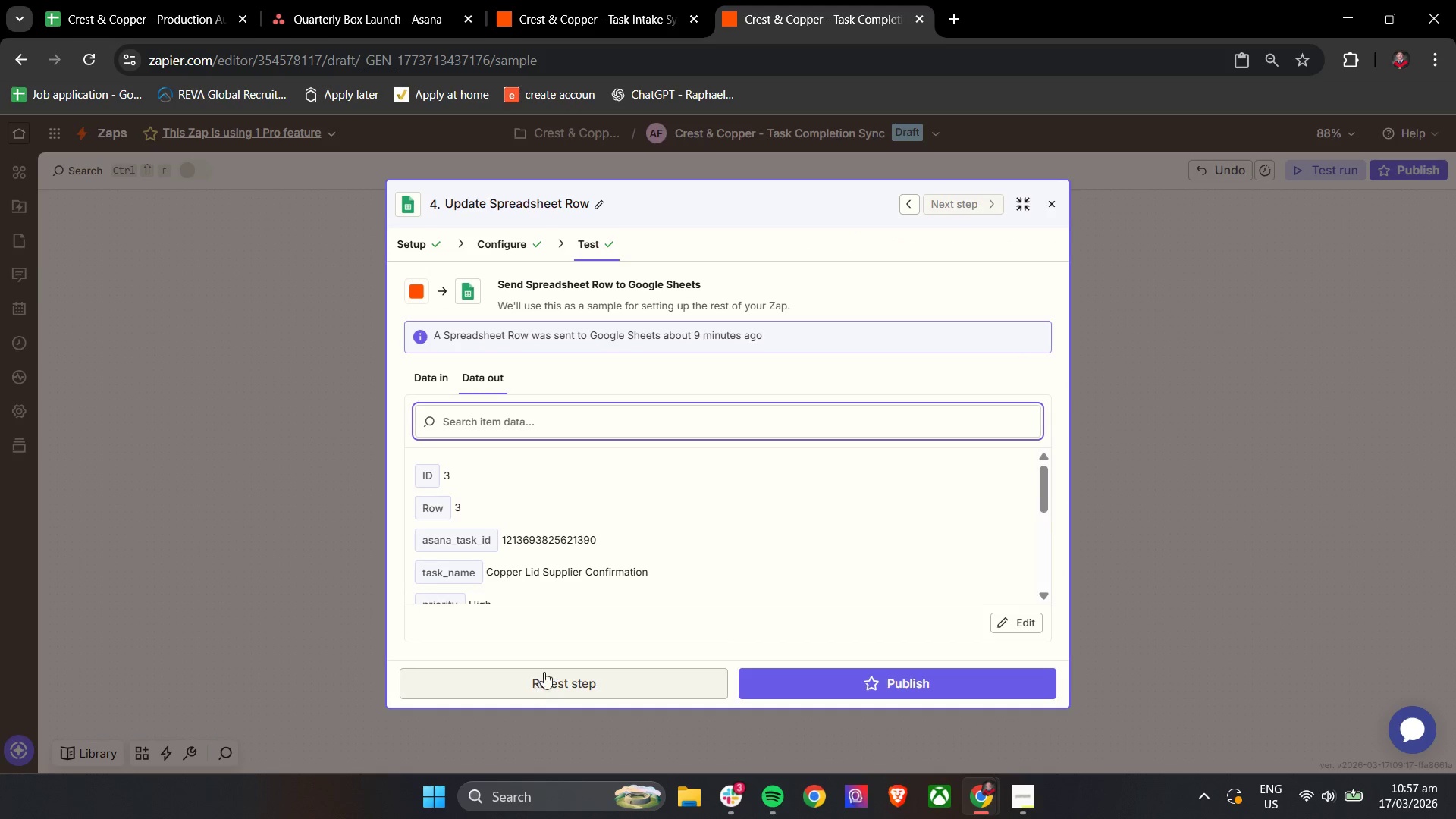 
scroll: coordinate [554, 574], scroll_direction: down, amount: 3.0
 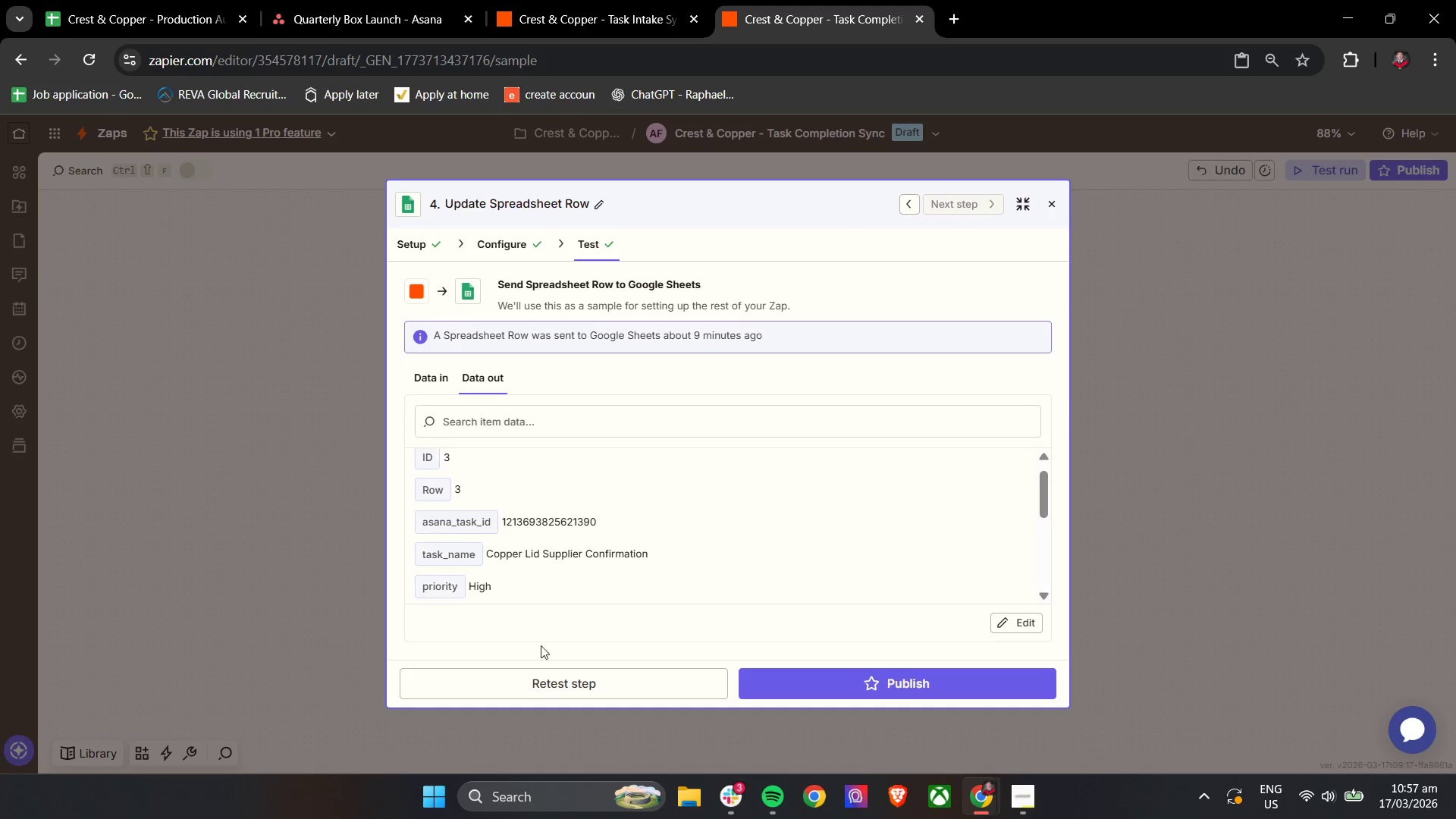 
left_click([526, 679])
 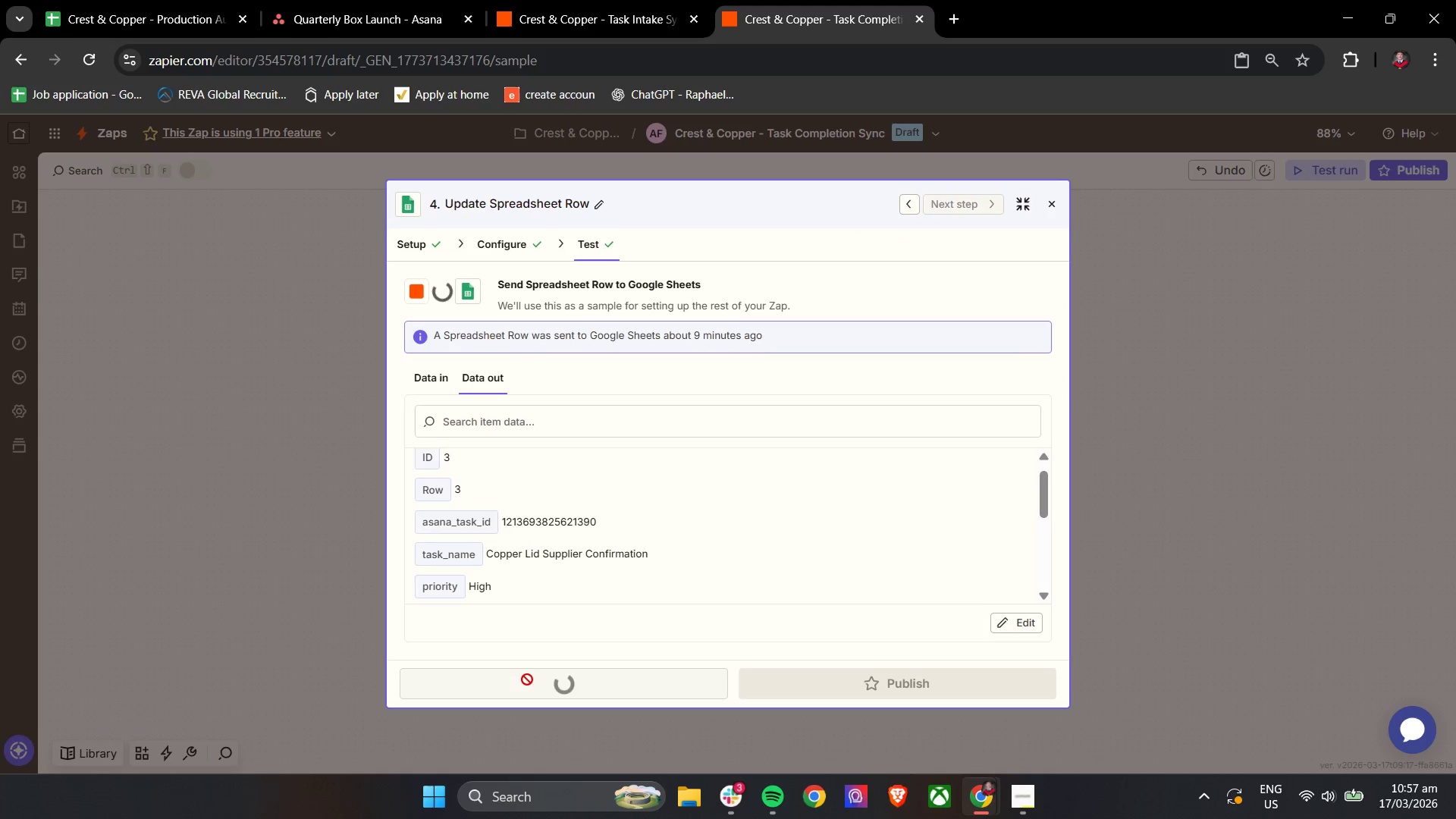 
wait(5.05)
 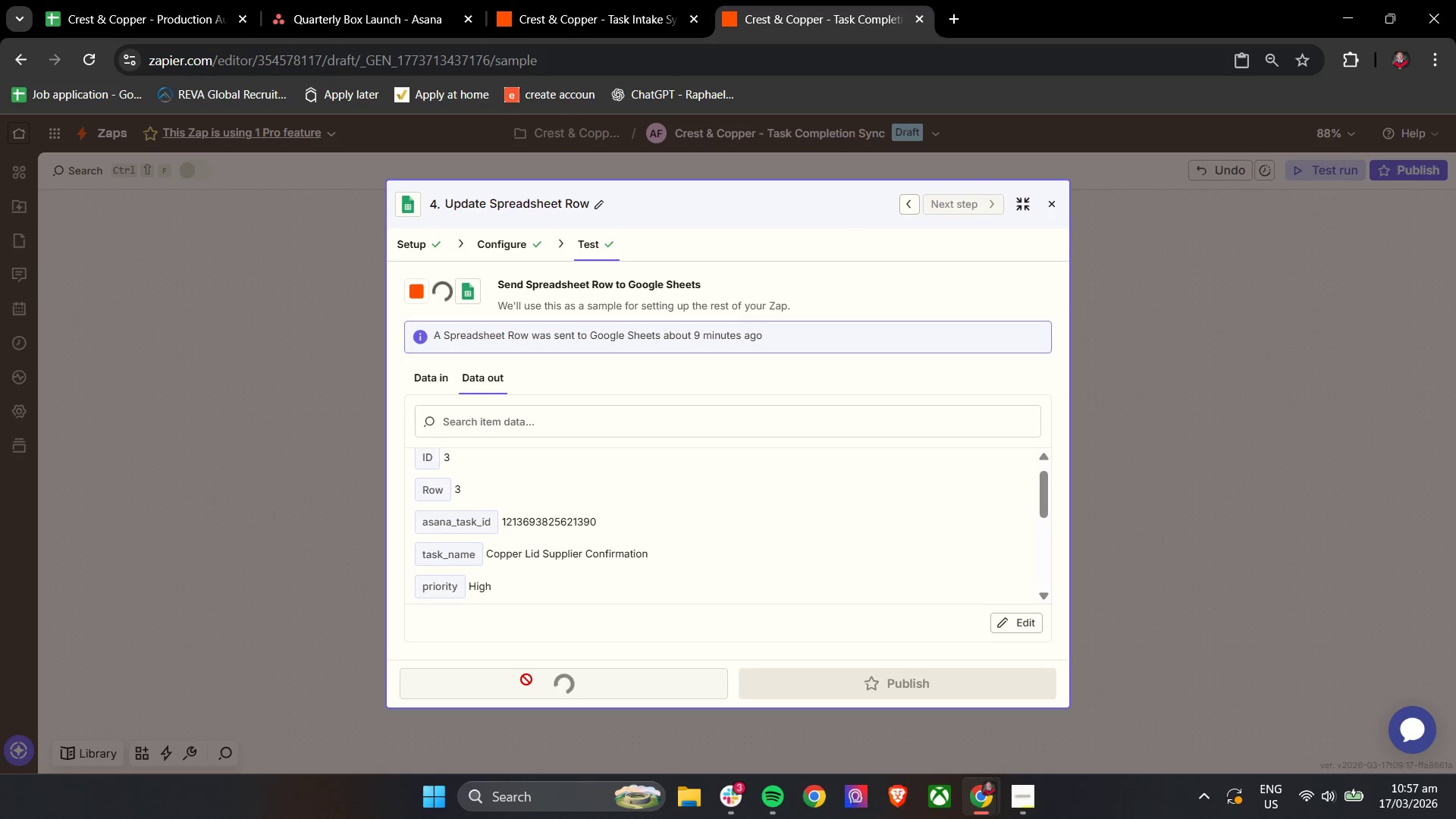 
left_click([127, 0])
 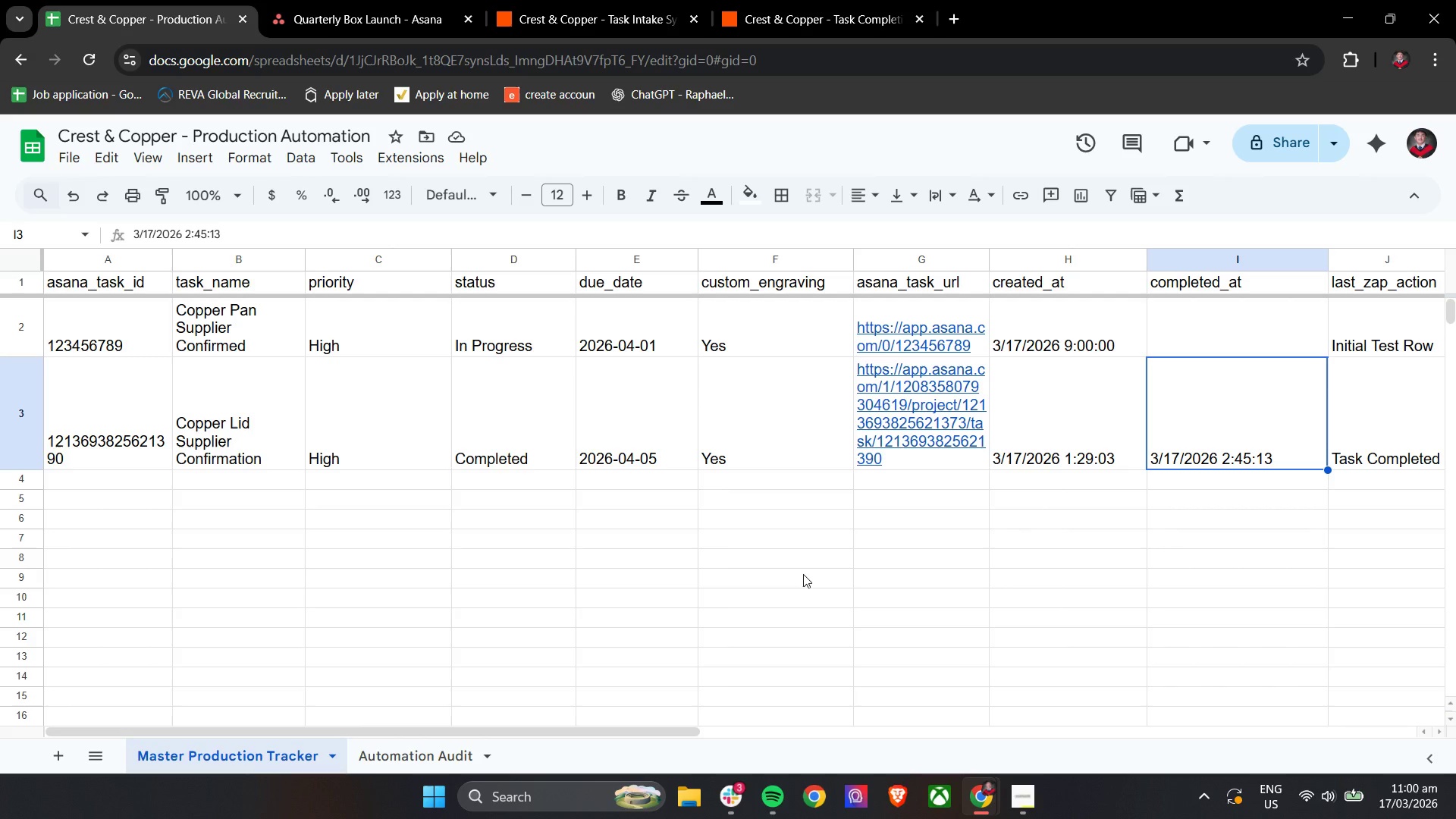 
wait(148.52)
 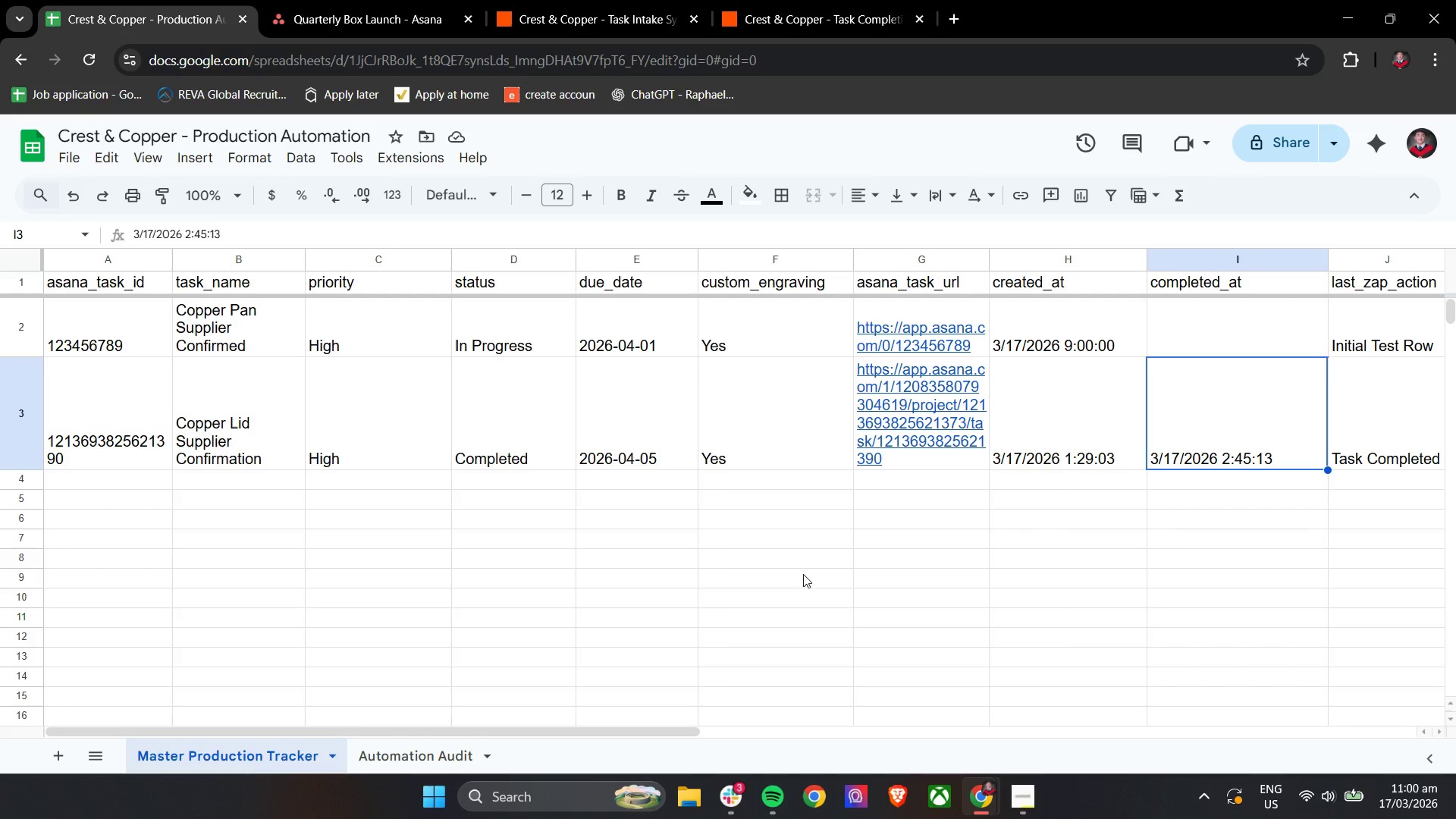 
left_click([1014, 778])